 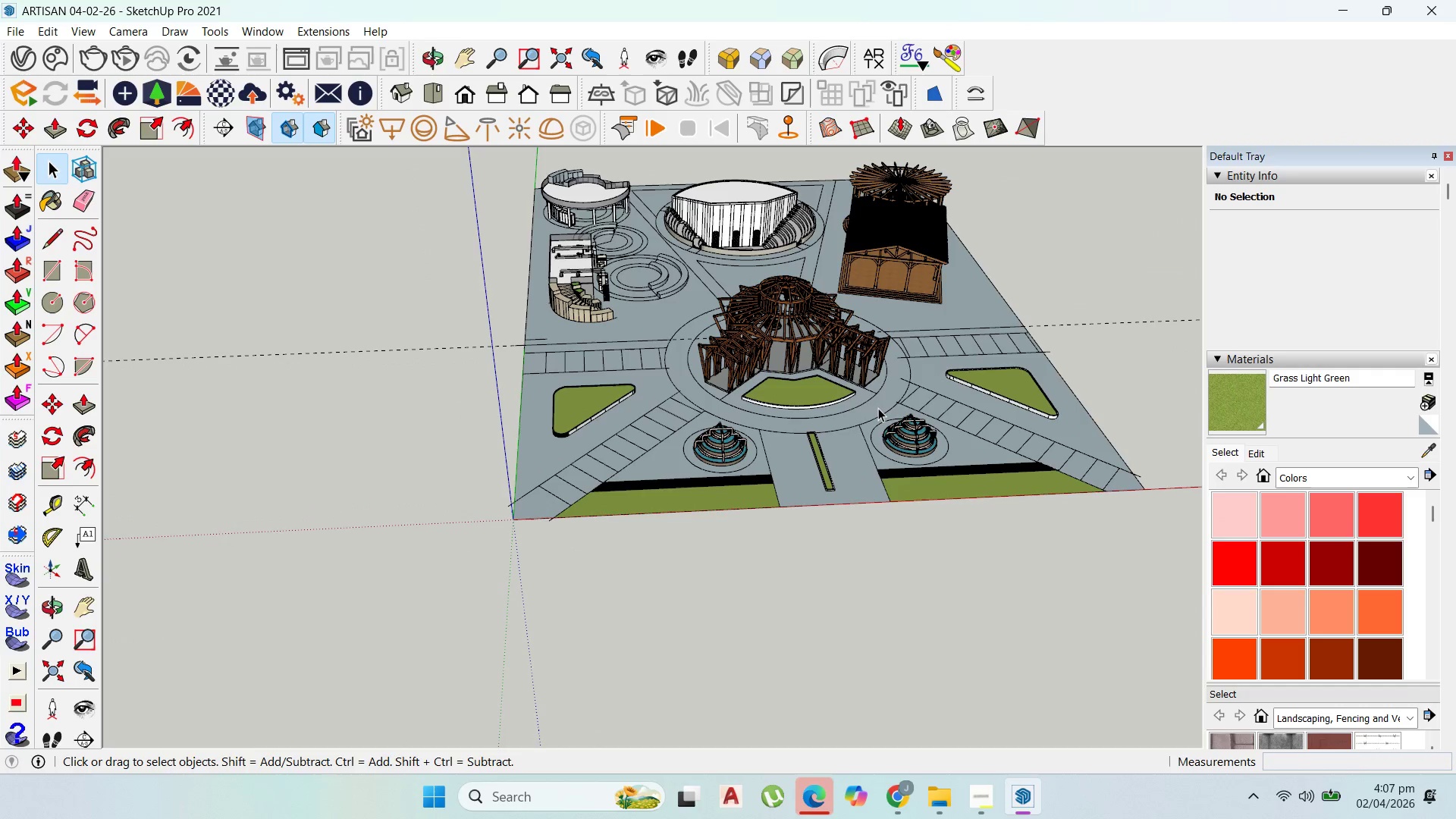 
scroll: coordinate [880, 410], scroll_direction: up, amount: 8.0
 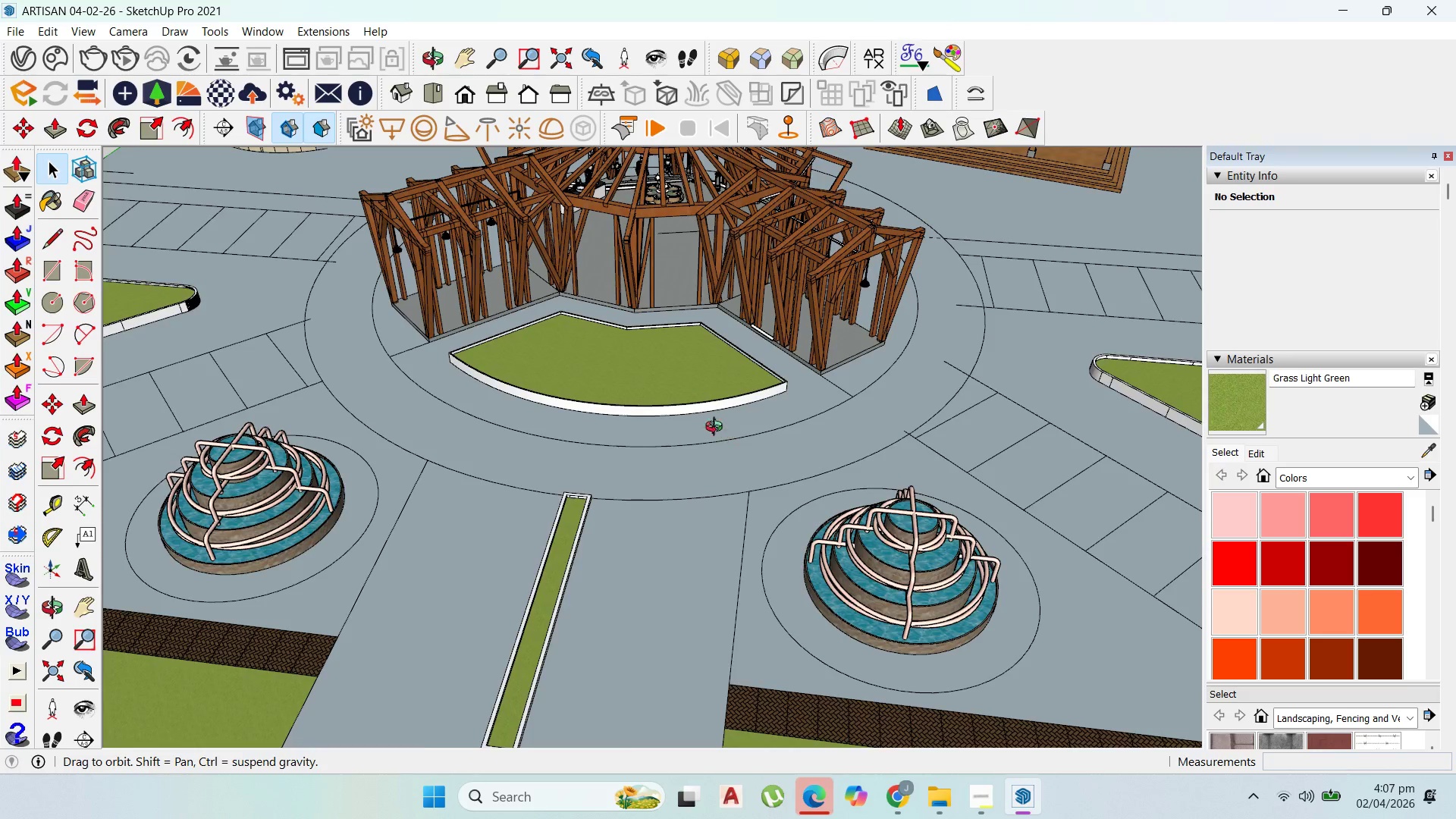 
double_click([560, 479])
 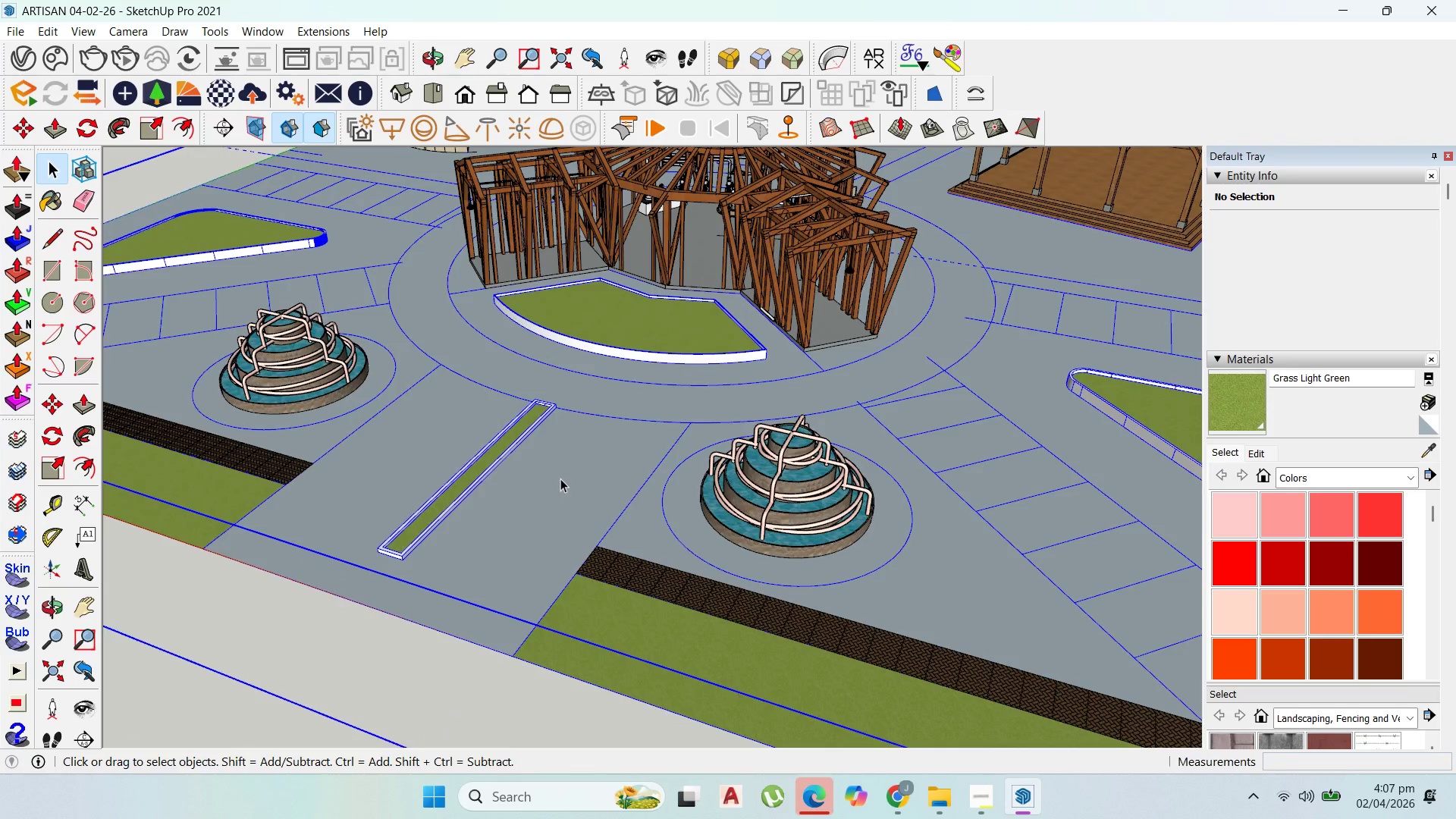 
triple_click([560, 479])
 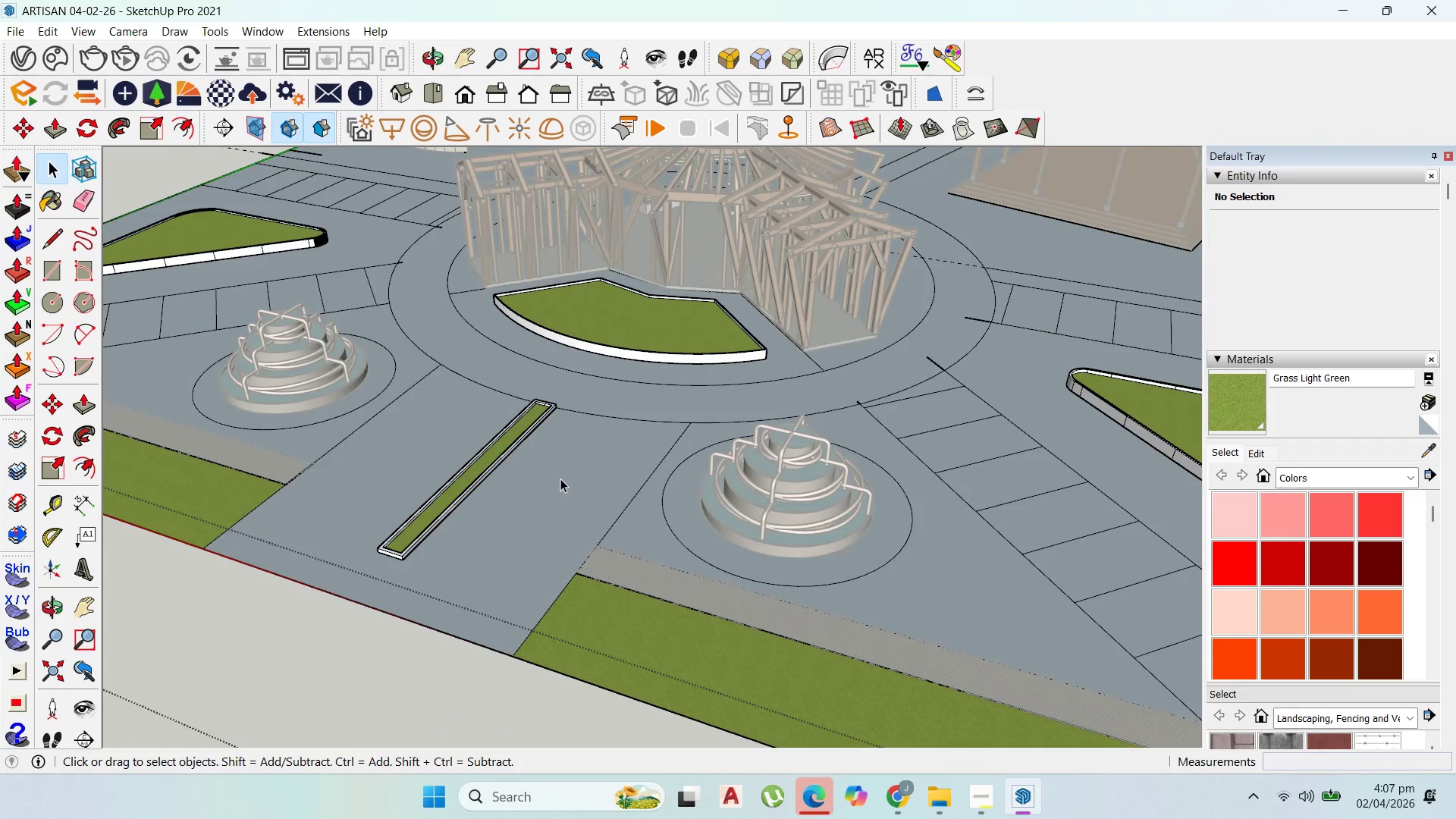 
scroll: coordinate [564, 477], scroll_direction: down, amount: 4.0
 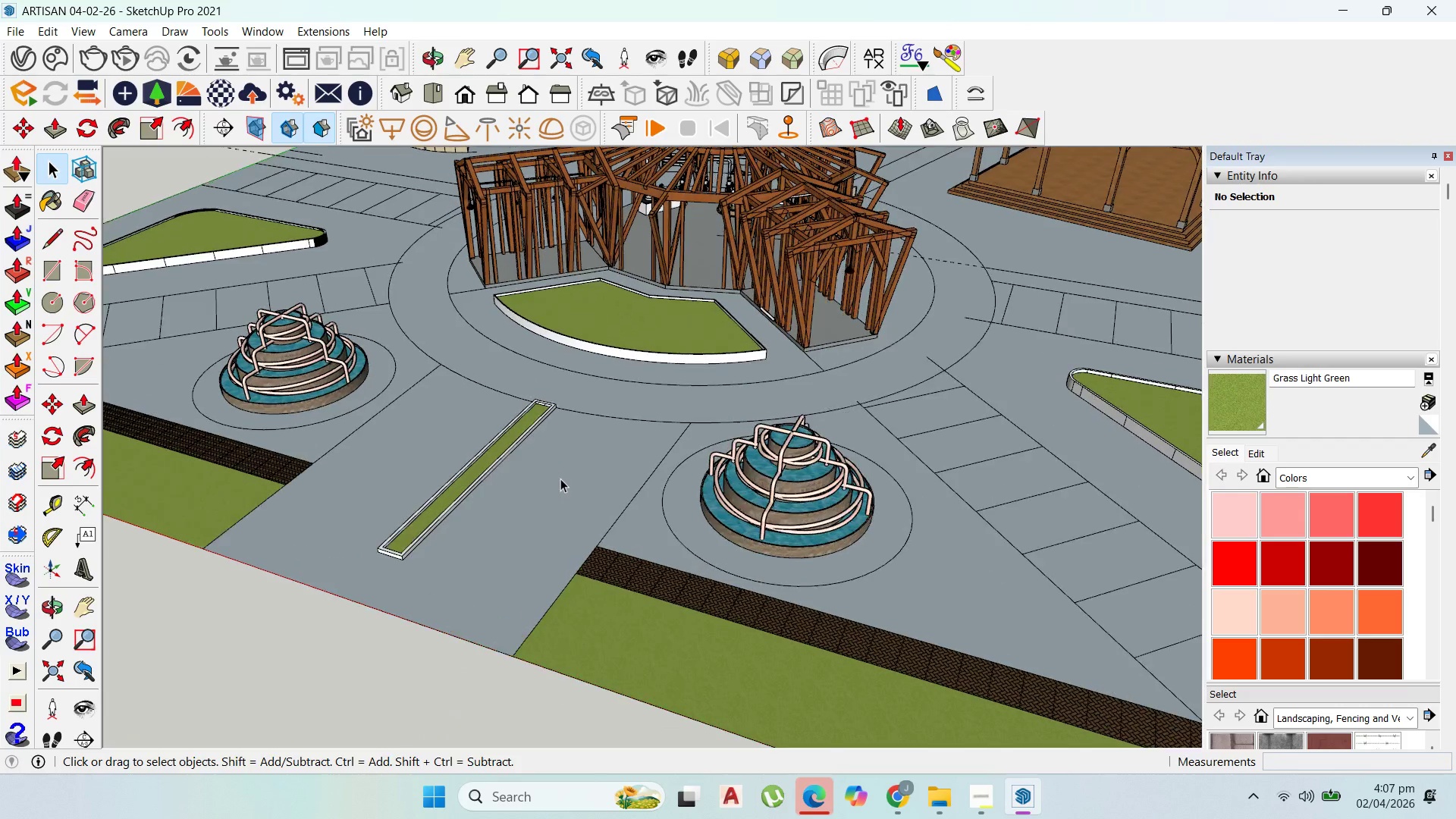 
triple_click([560, 479])
 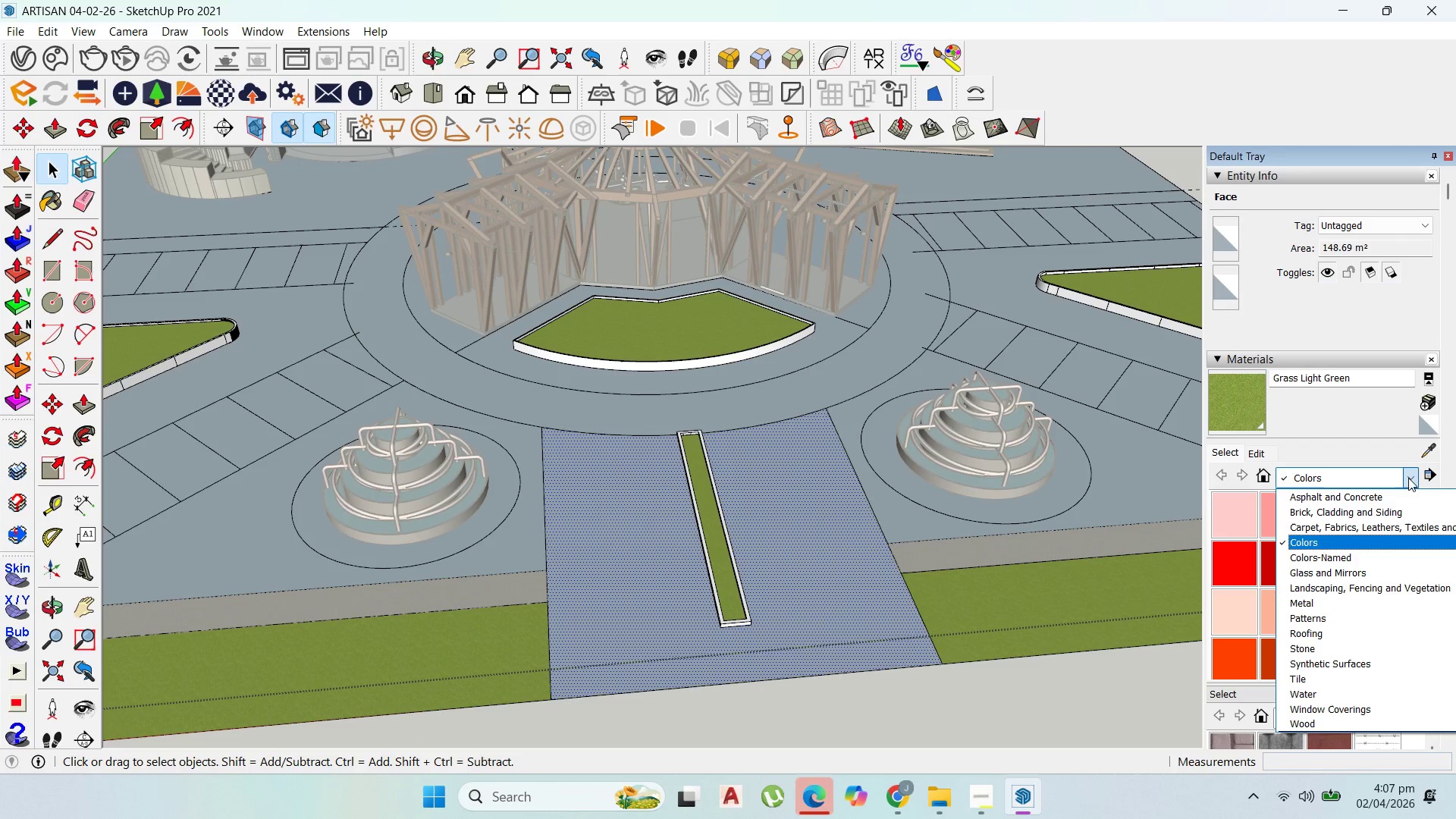 
left_click([1391, 500])
 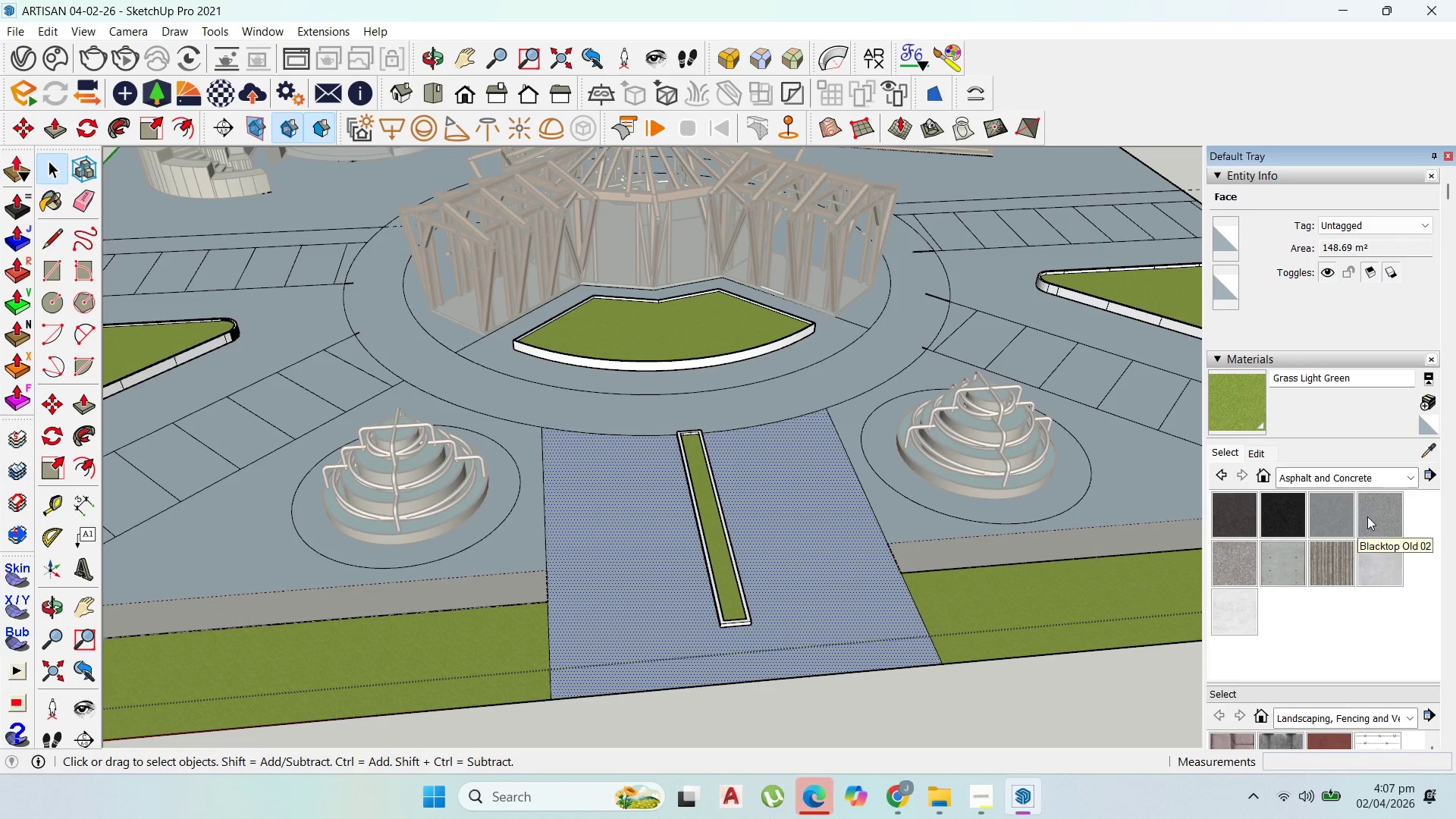 
left_click([1287, 518])
 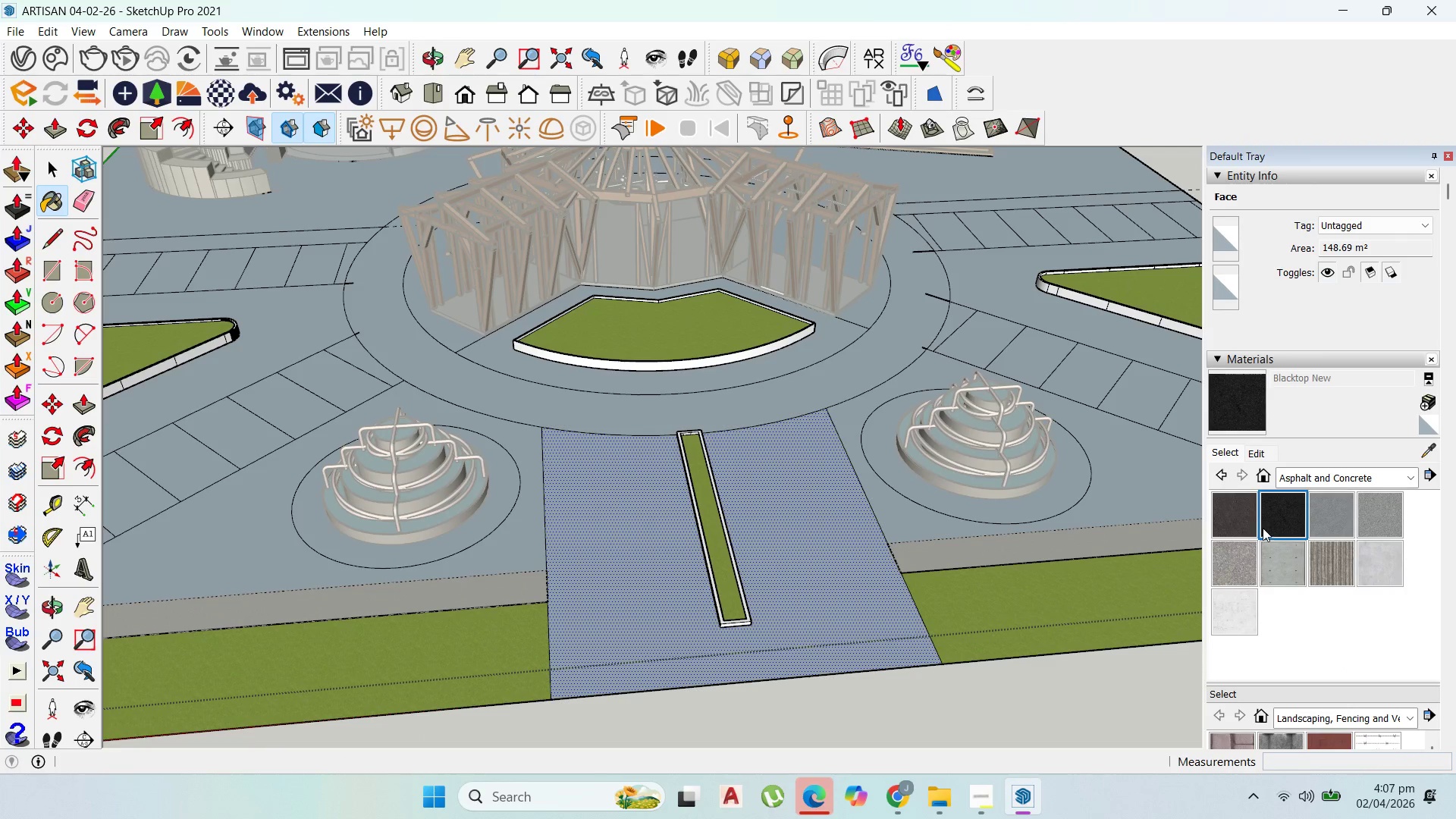 
left_click([1246, 522])
 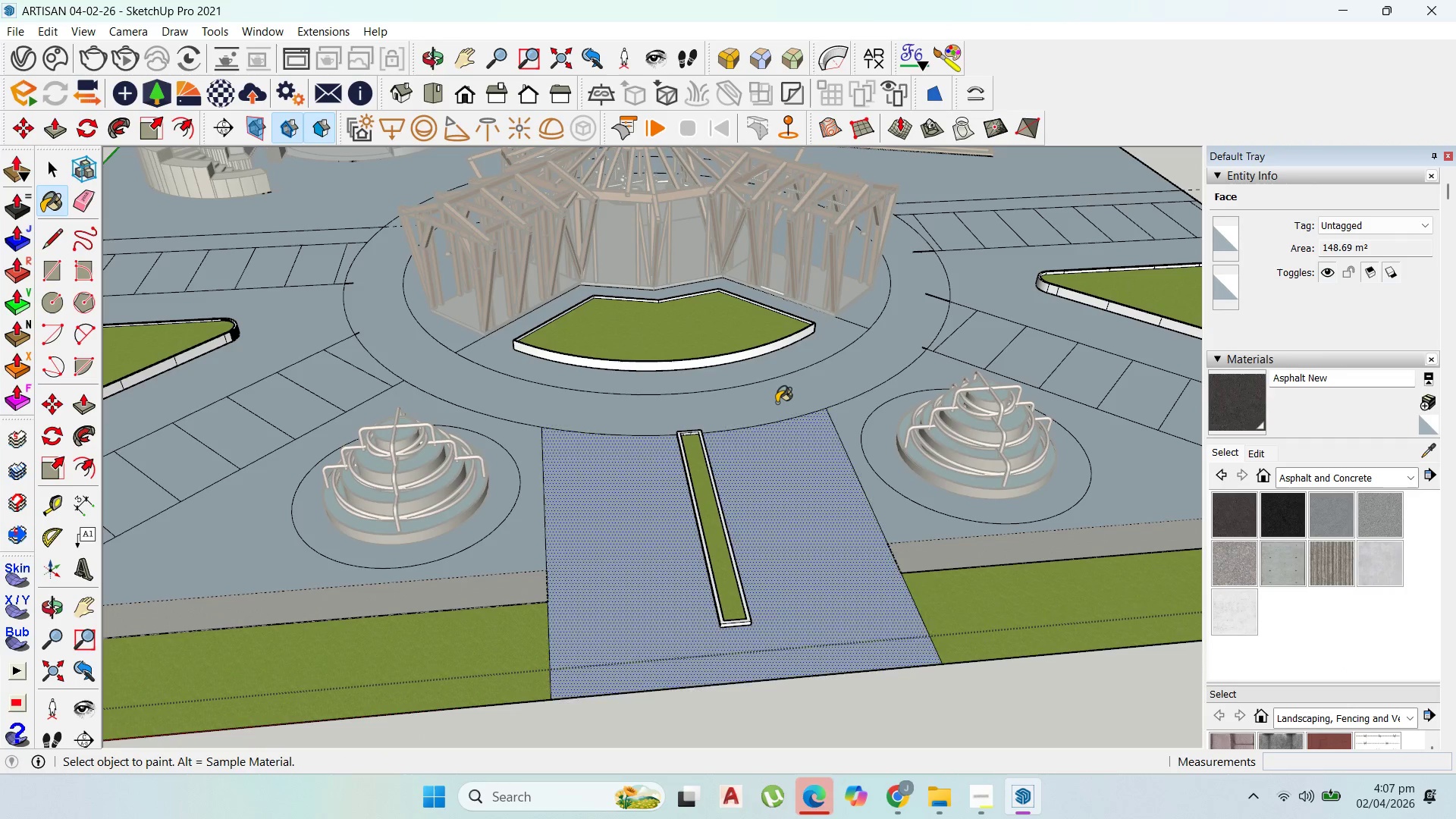 
left_click([777, 397])
 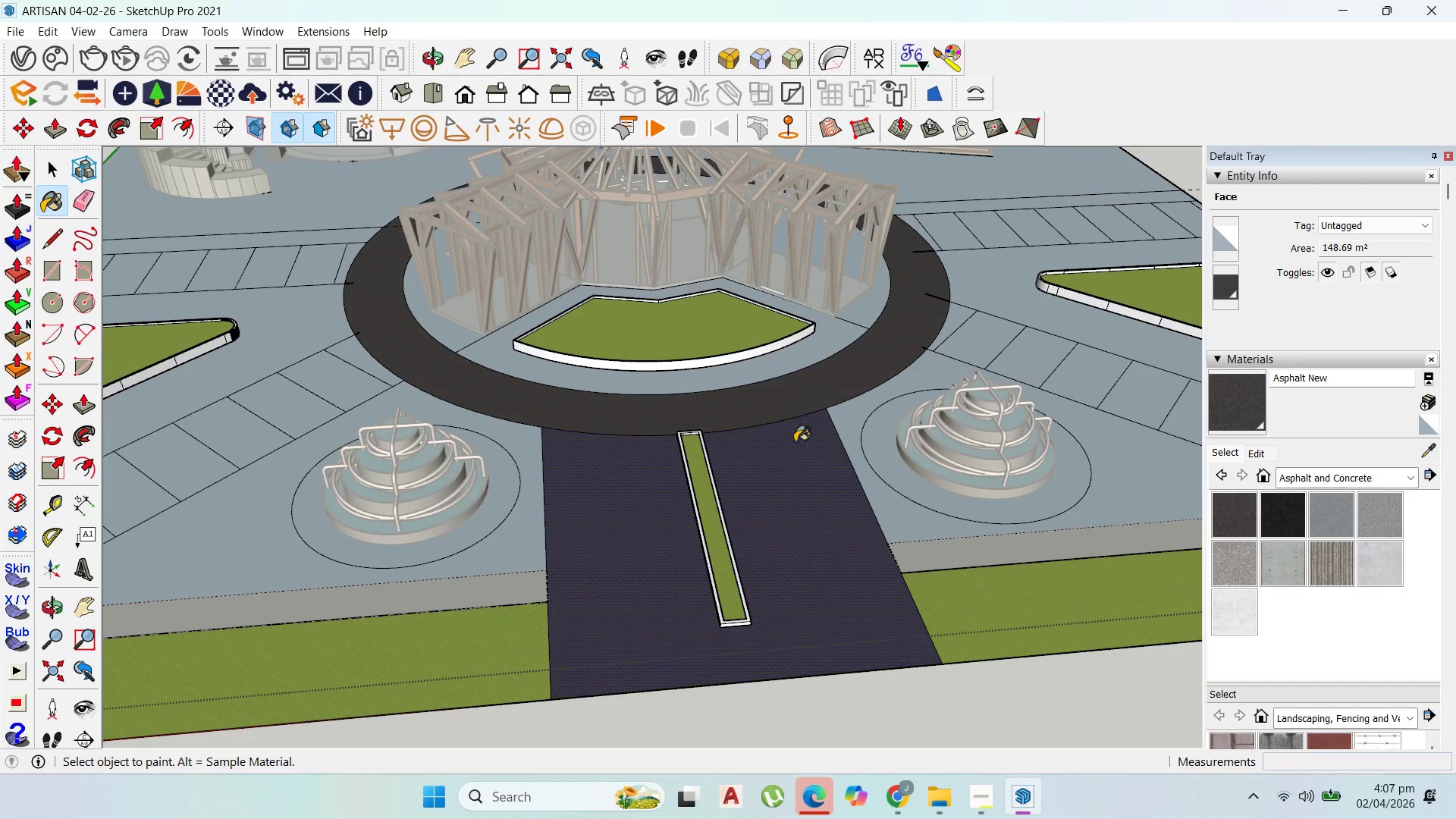 
scroll: coordinate [808, 456], scroll_direction: down, amount: 19.0
 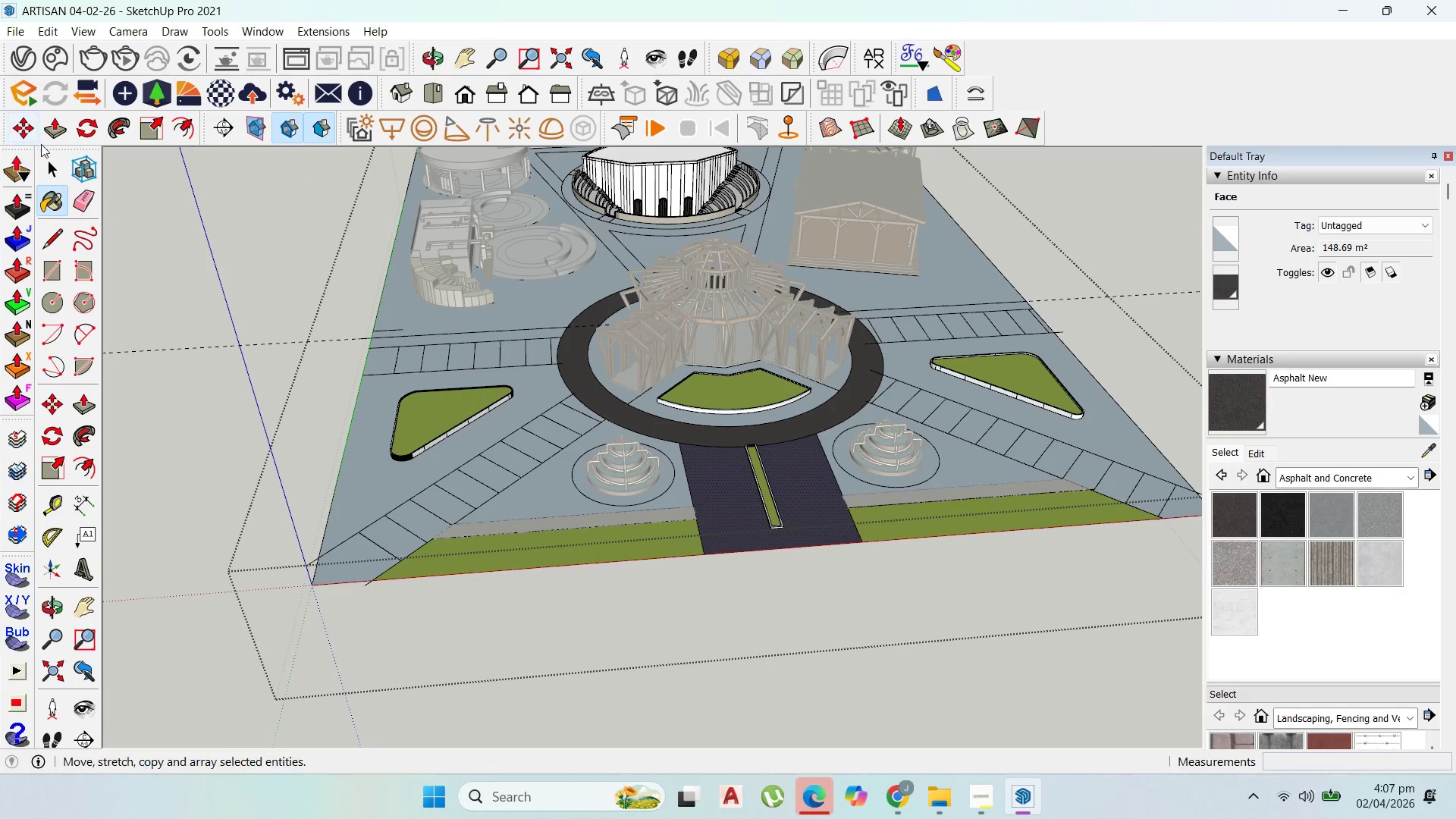 
left_click([49, 155])
 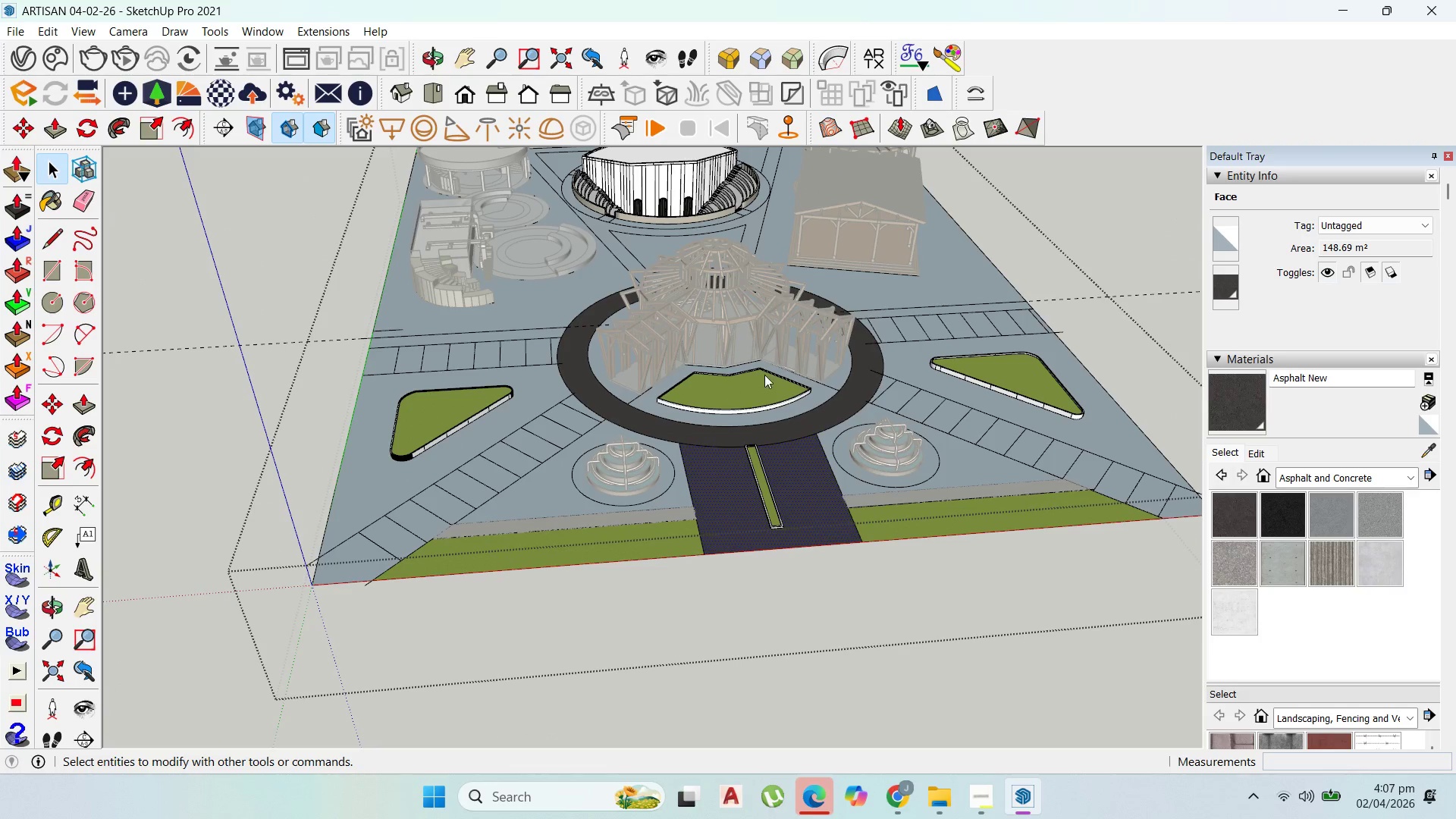 
scroll: coordinate [655, 384], scroll_direction: up, amount: 20.0
 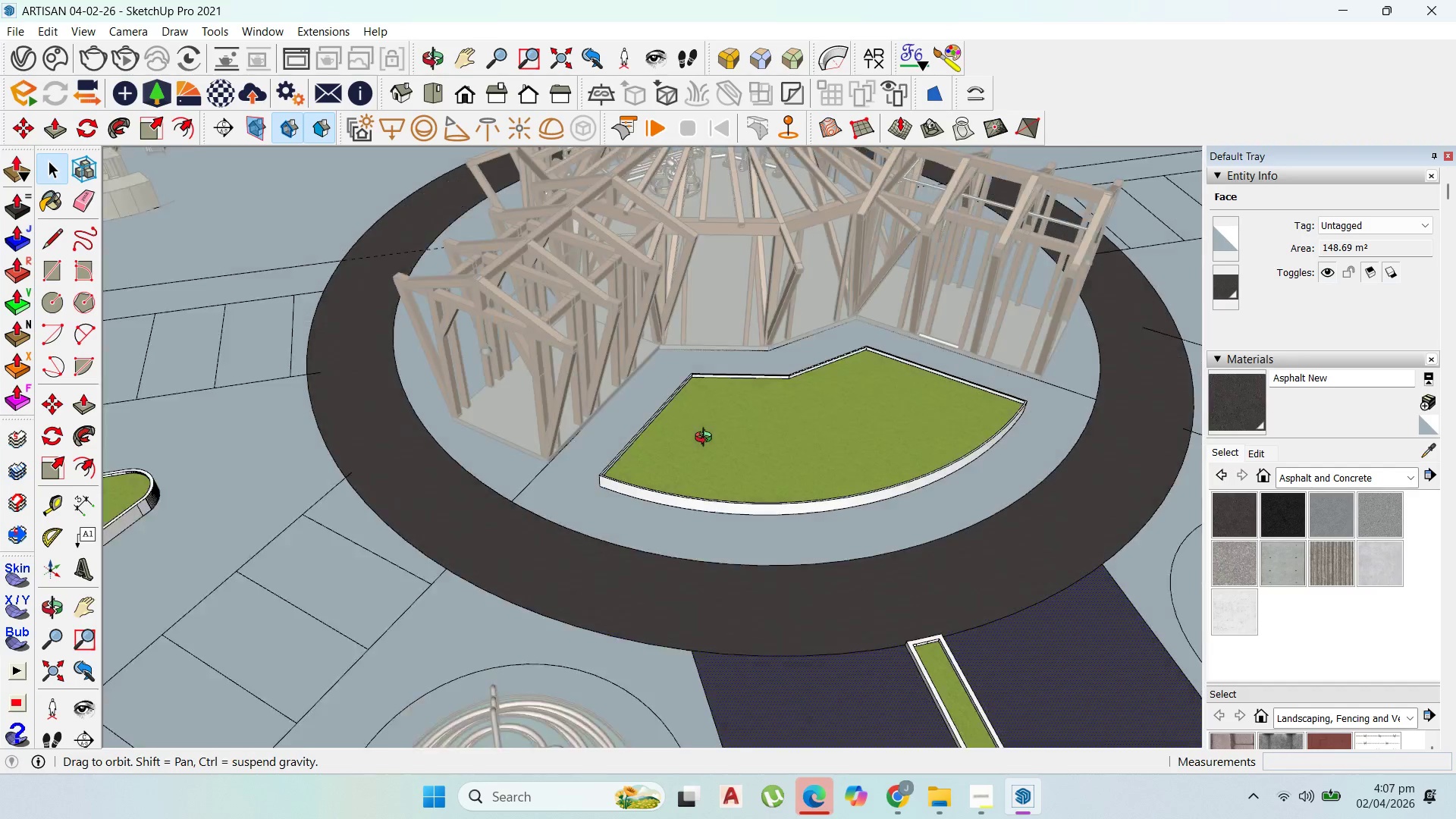 
scroll: coordinate [757, 397], scroll_direction: down, amount: 27.0
 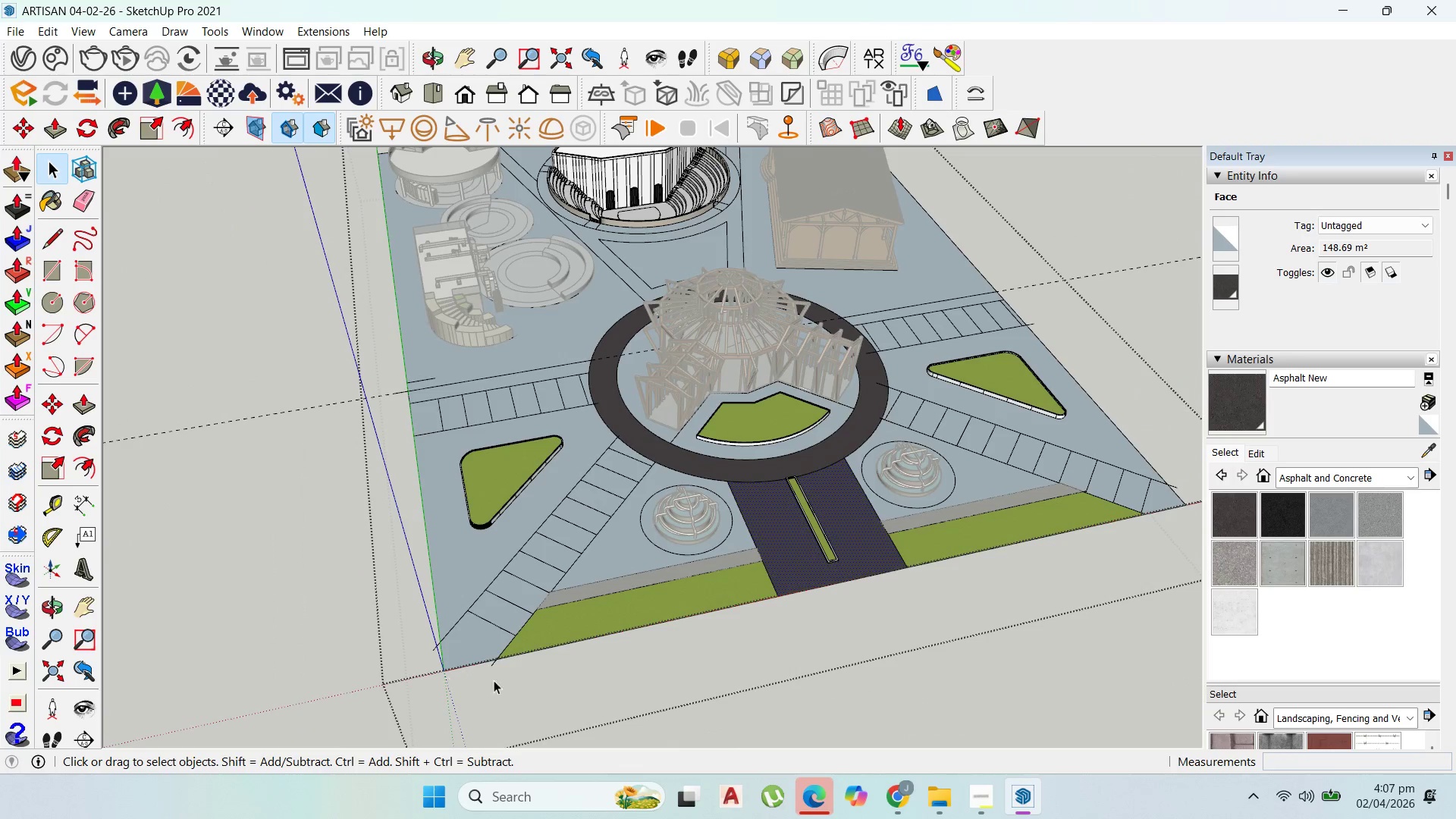 
double_click([543, 699])
 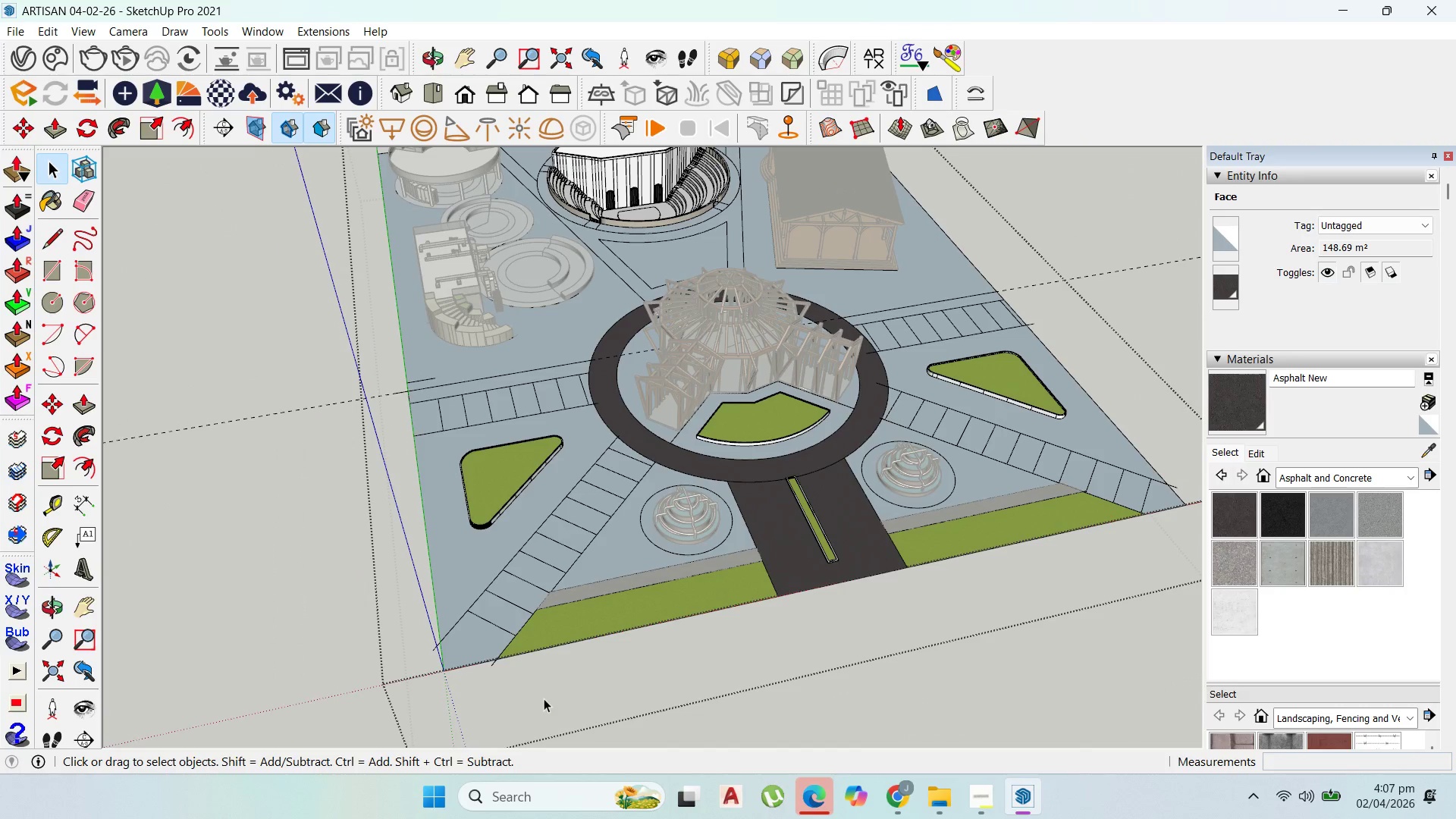 
left_click_drag(start_coordinate=[544, 698], to_coordinate=[544, 693])
 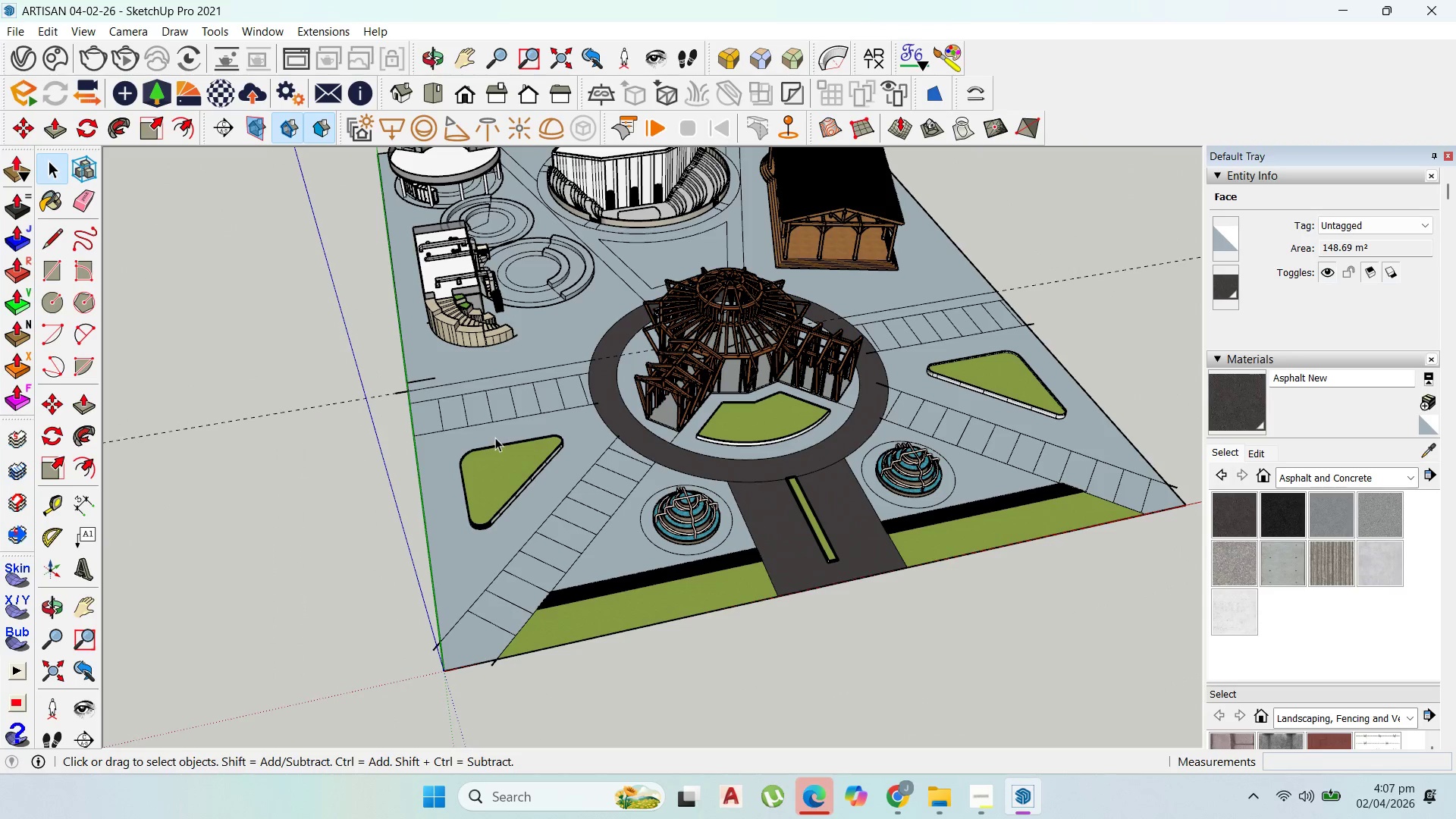 
left_click([563, 438])
 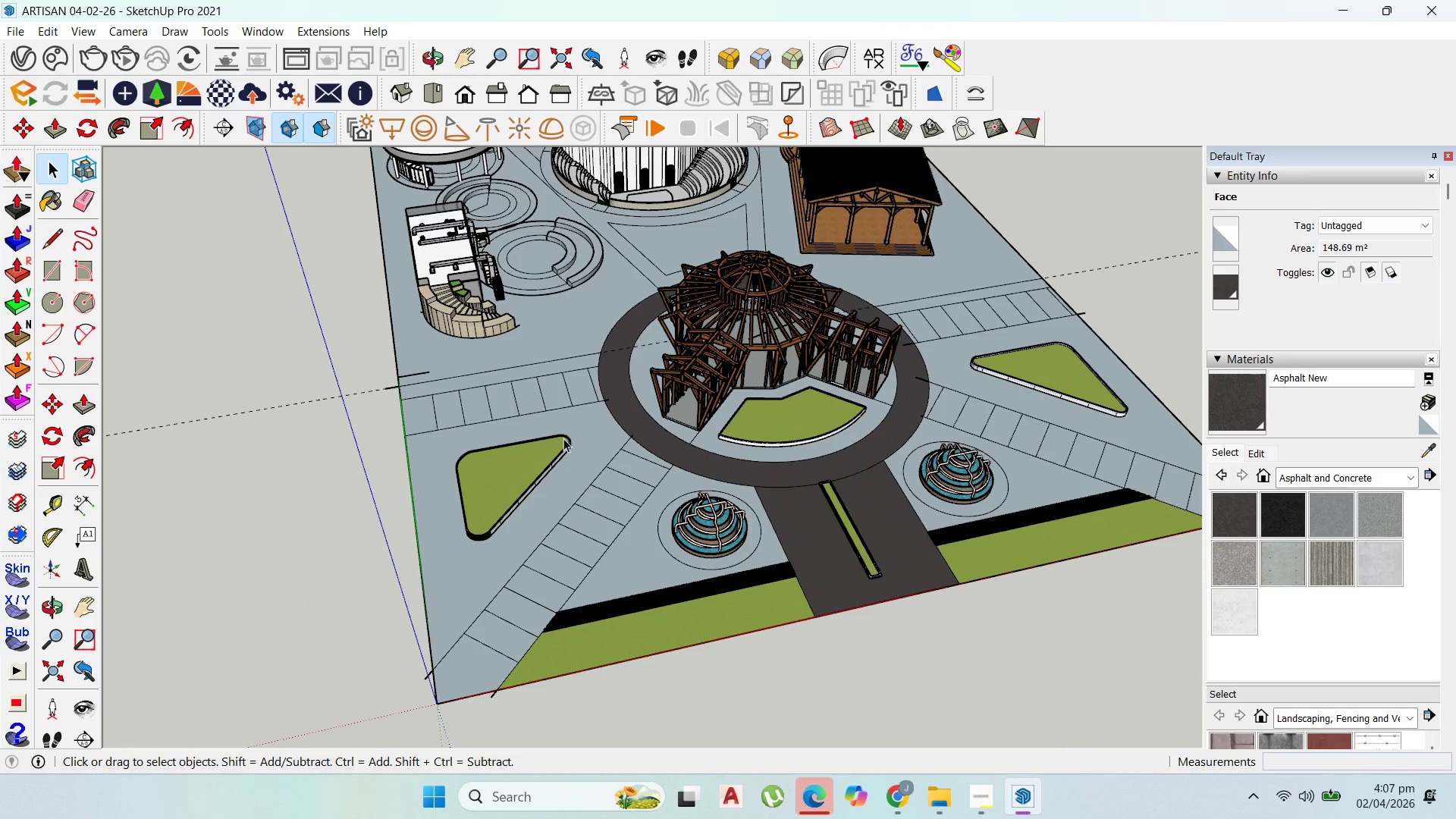 
scroll: coordinate [494, 438], scroll_direction: up, amount: 4.0
 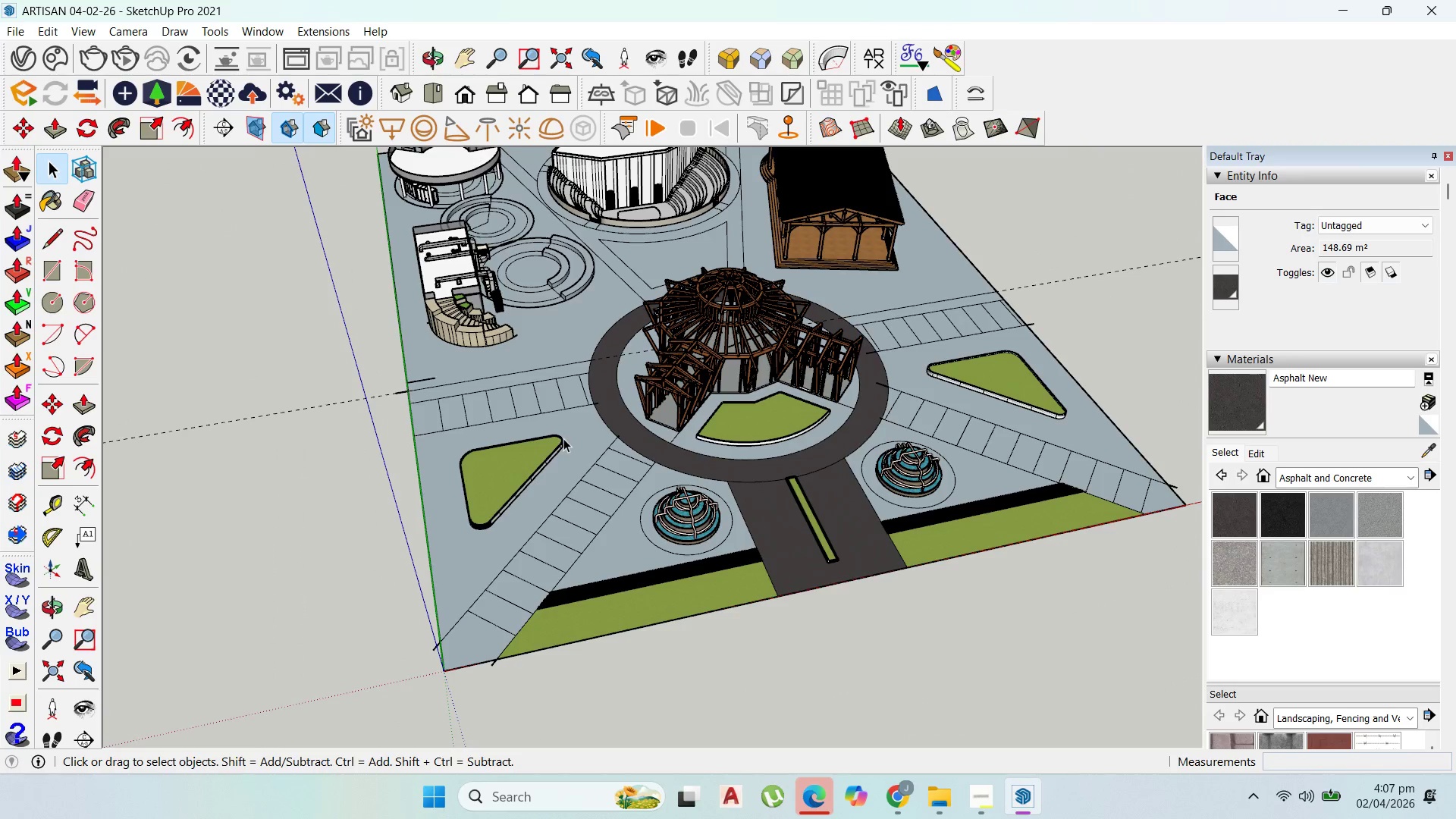 
double_click([563, 438])
 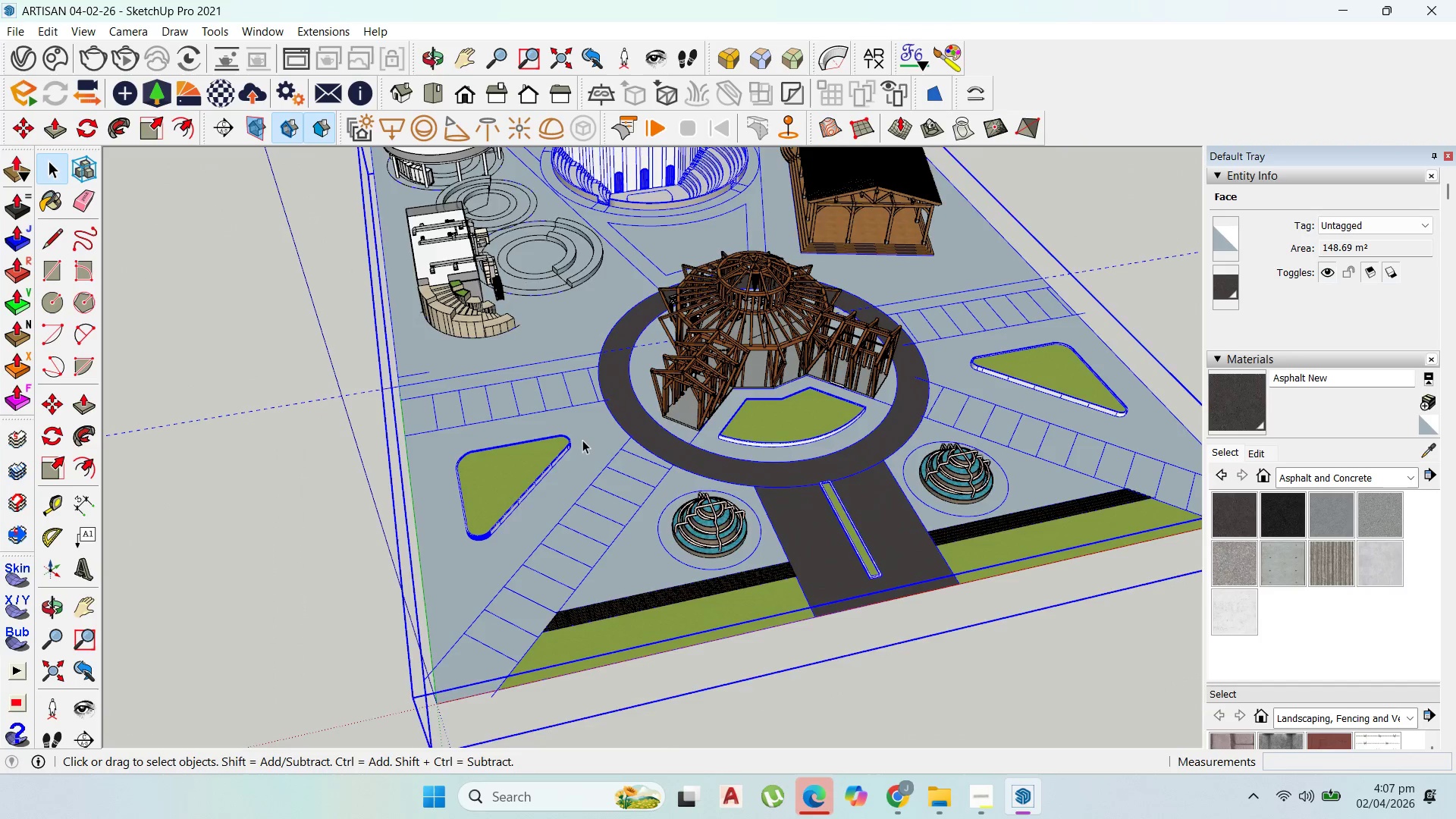 
triple_click([585, 440])
 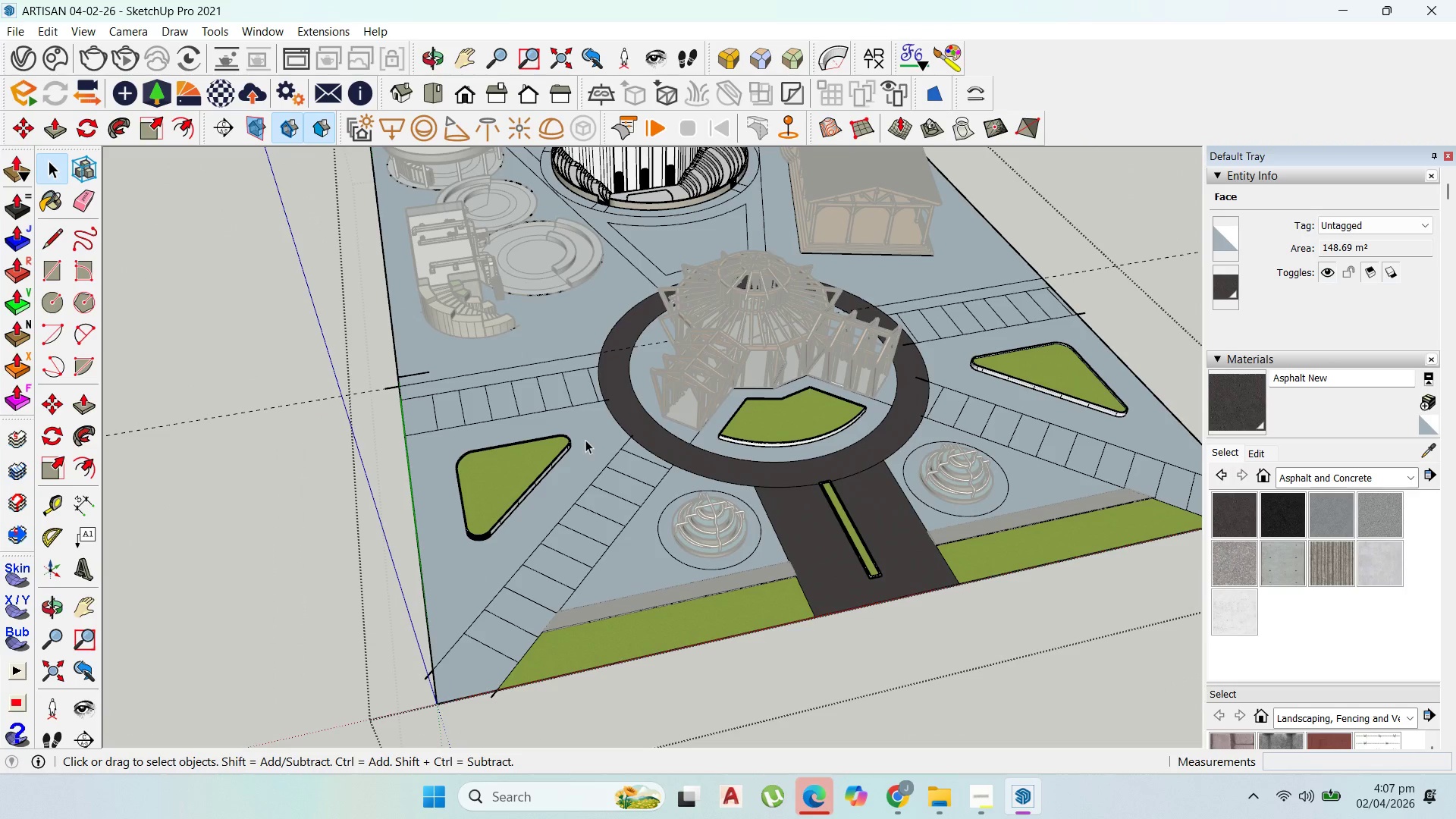 
triple_click([585, 440])
 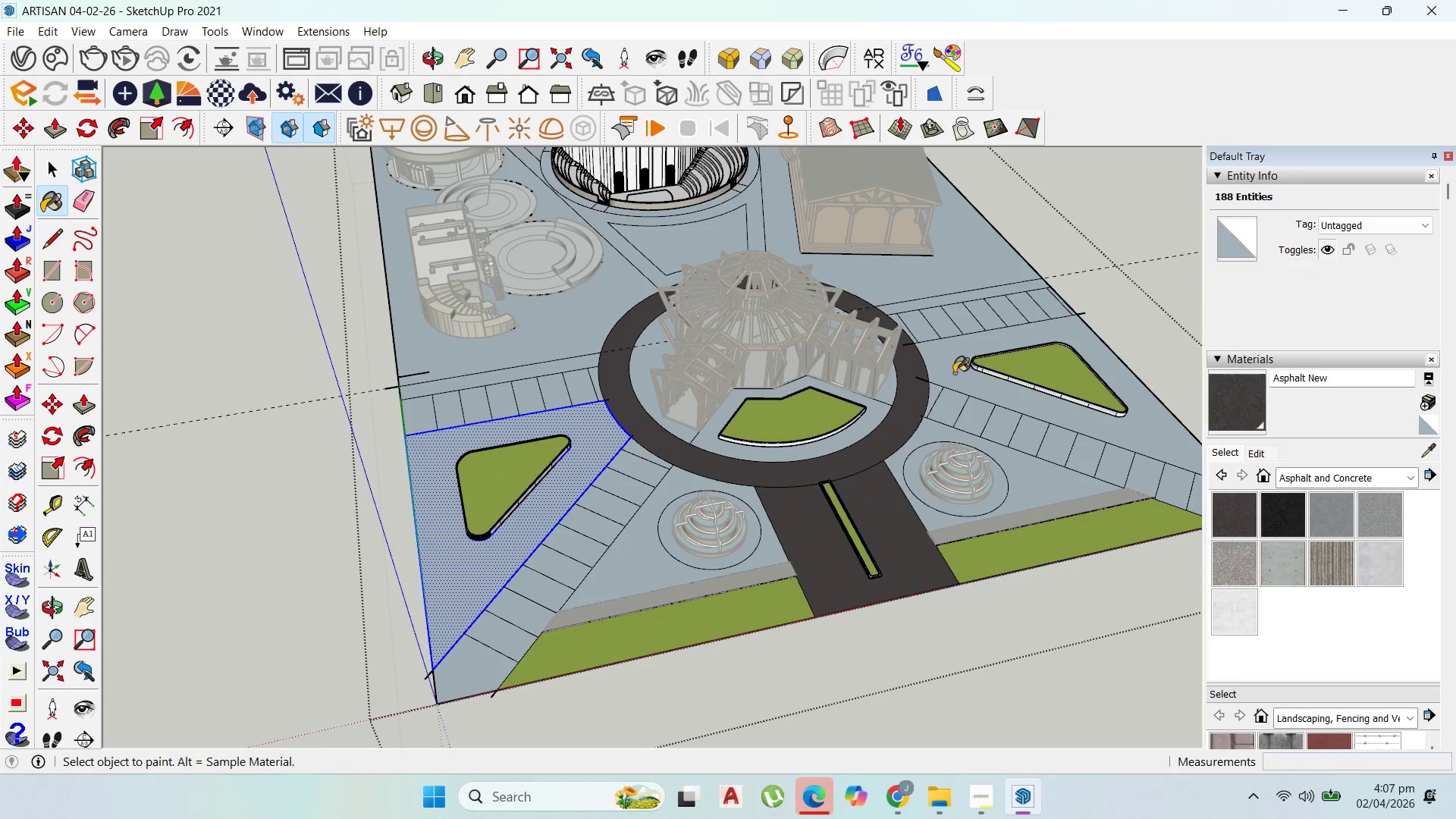 
left_click([595, 422])
 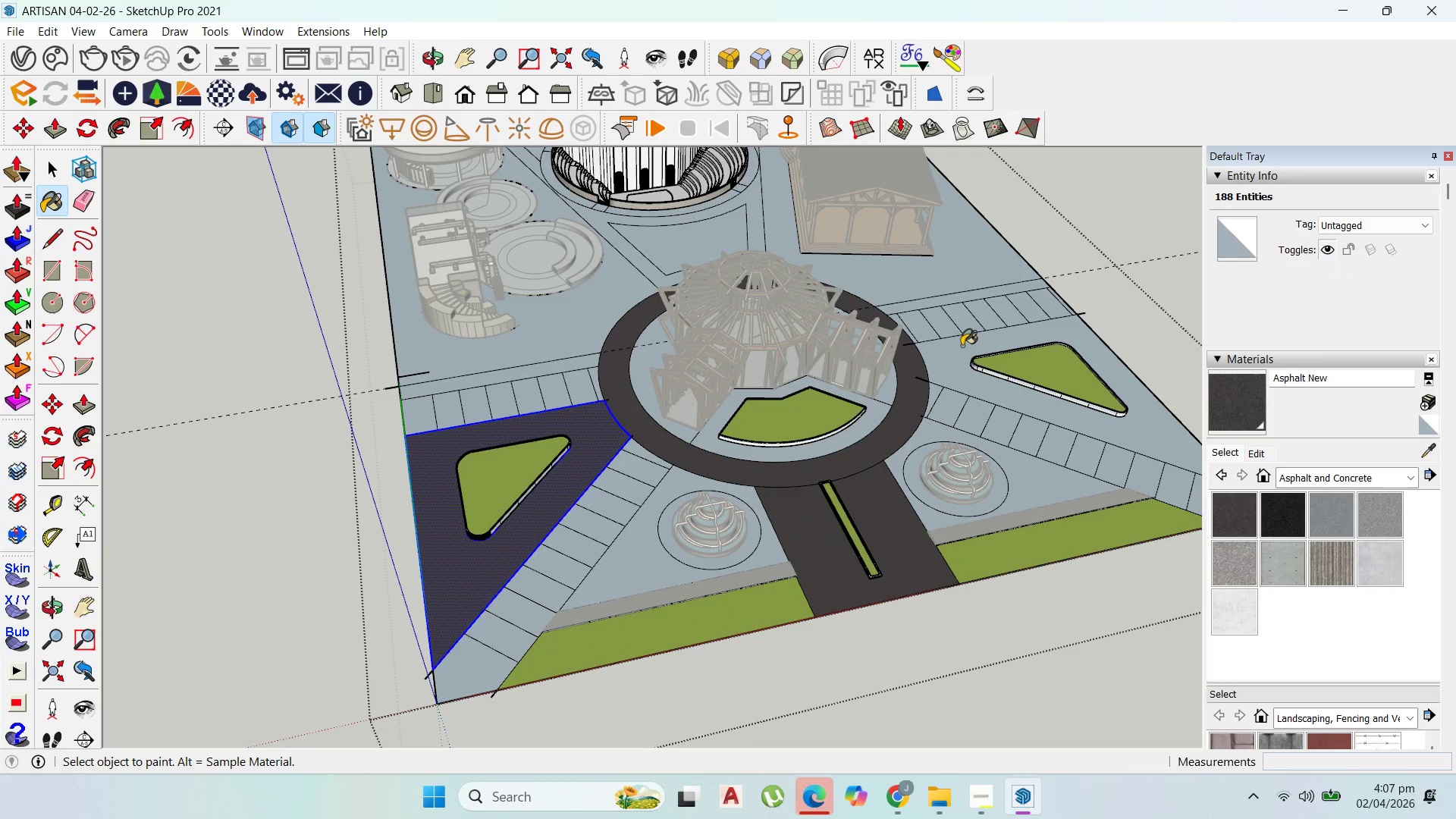 
left_click([962, 351])
 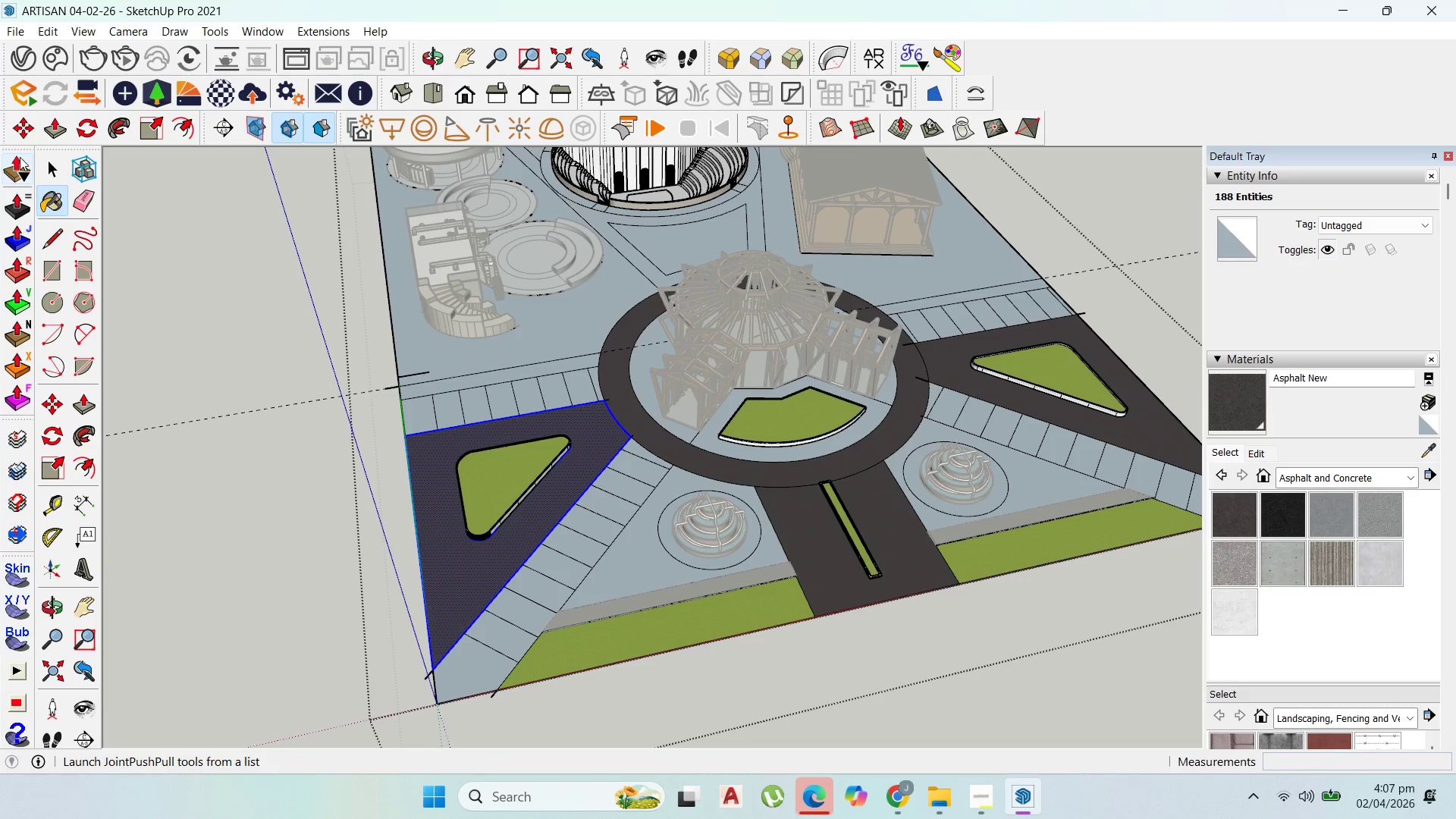 
left_click([49, 168])
 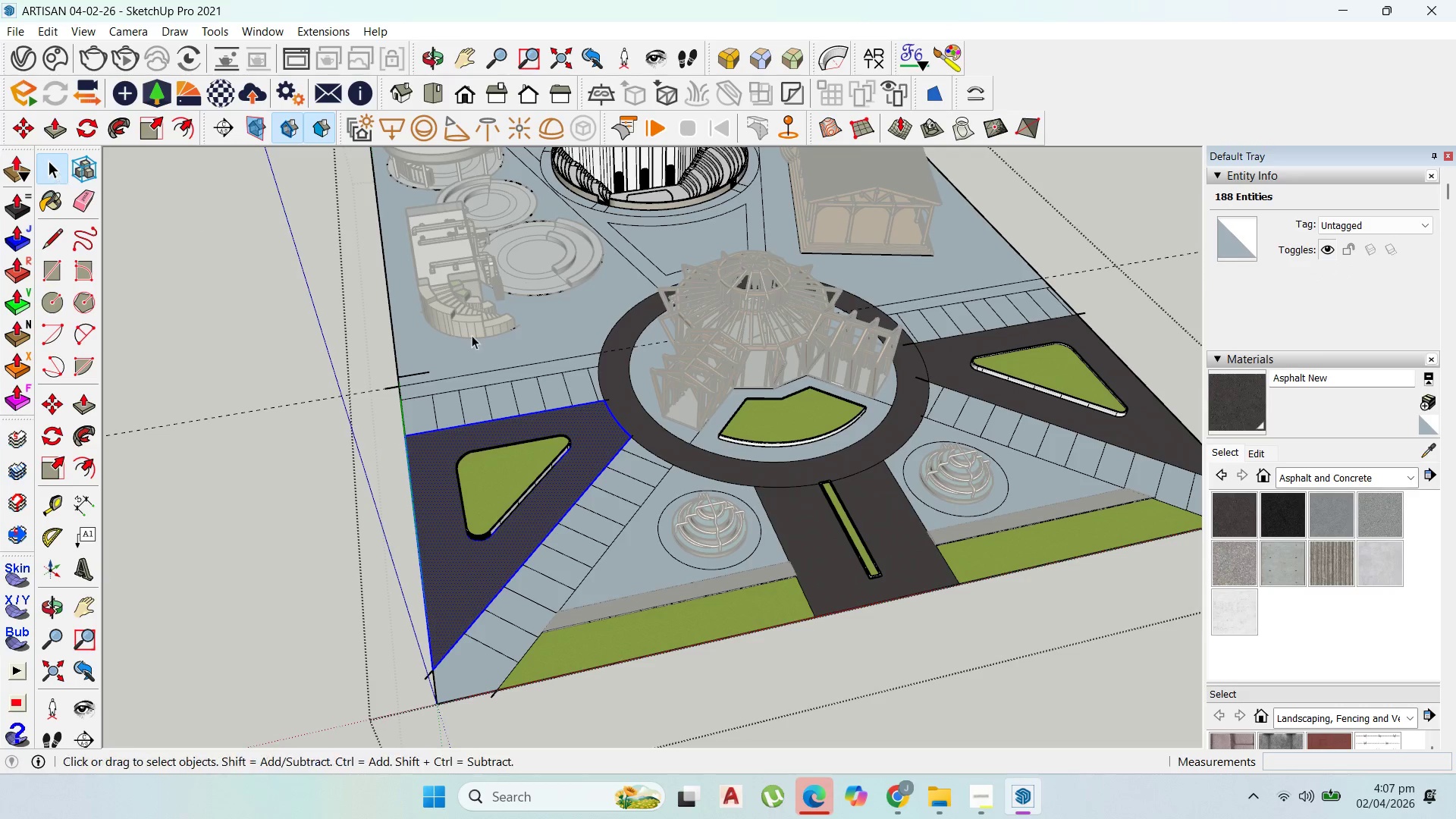 
left_click([293, 555])
 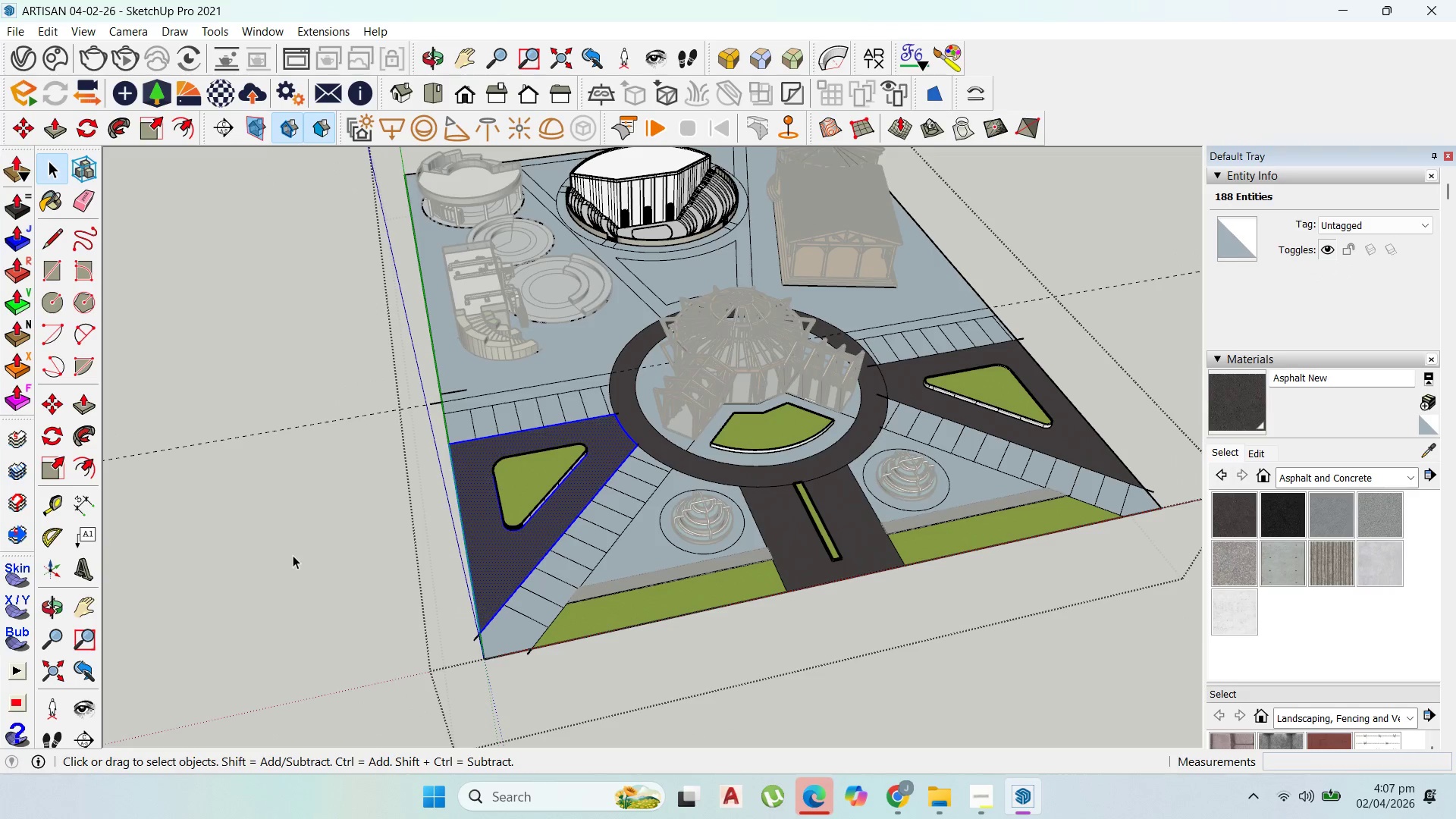 
scroll: coordinate [671, 489], scroll_direction: down, amount: 3.0
 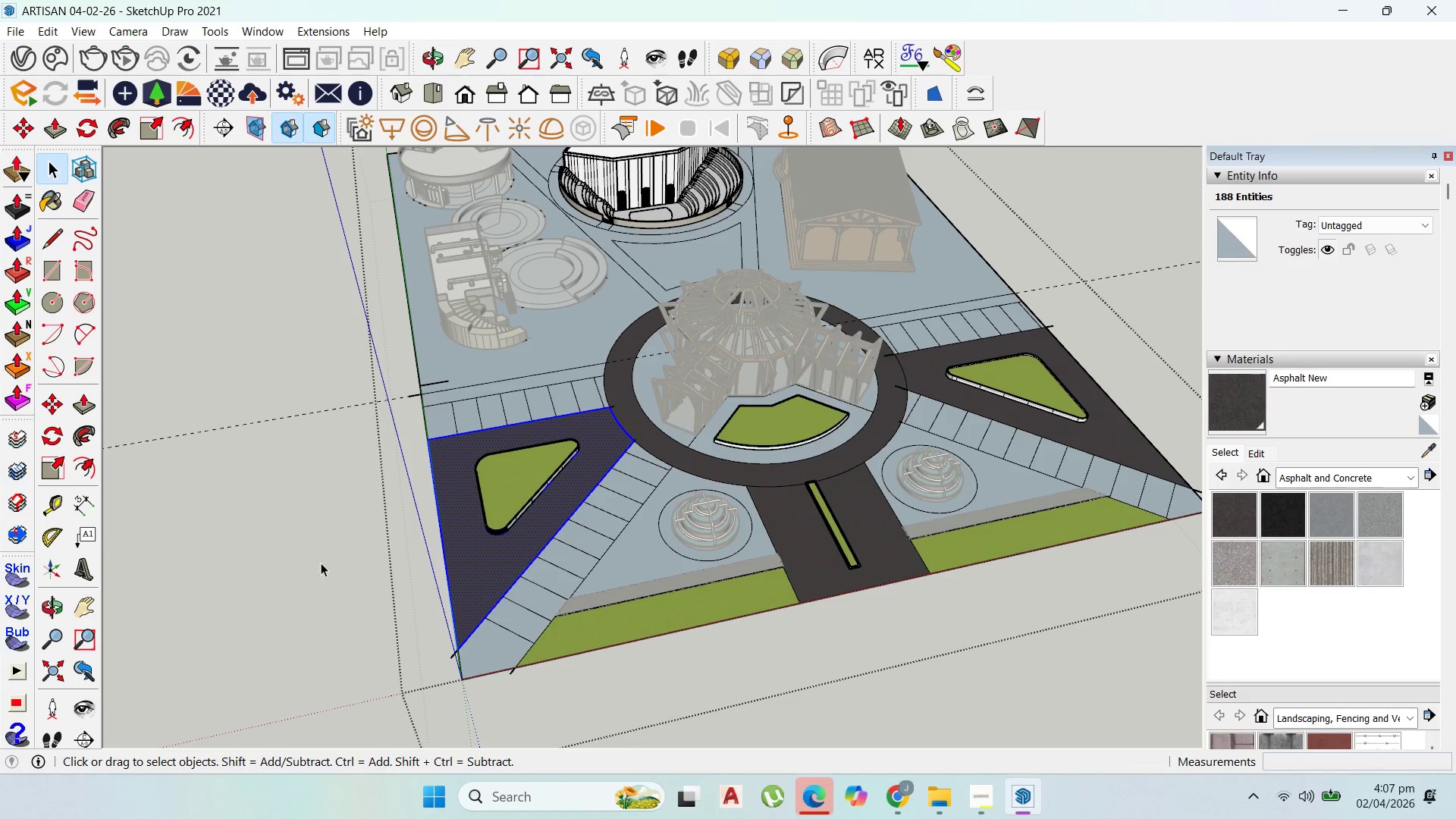 
double_click([293, 555])
 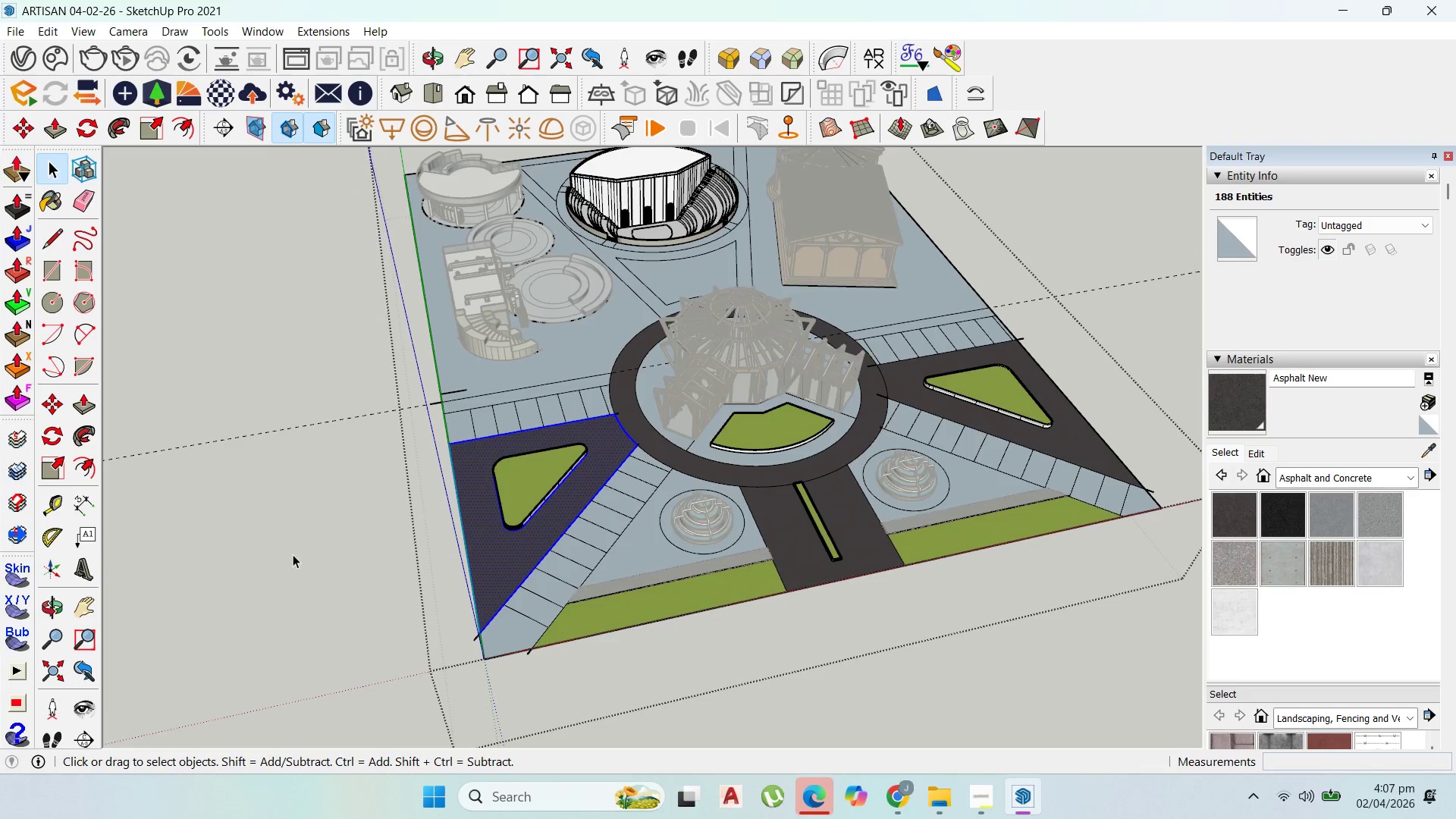 
triple_click([293, 554])
 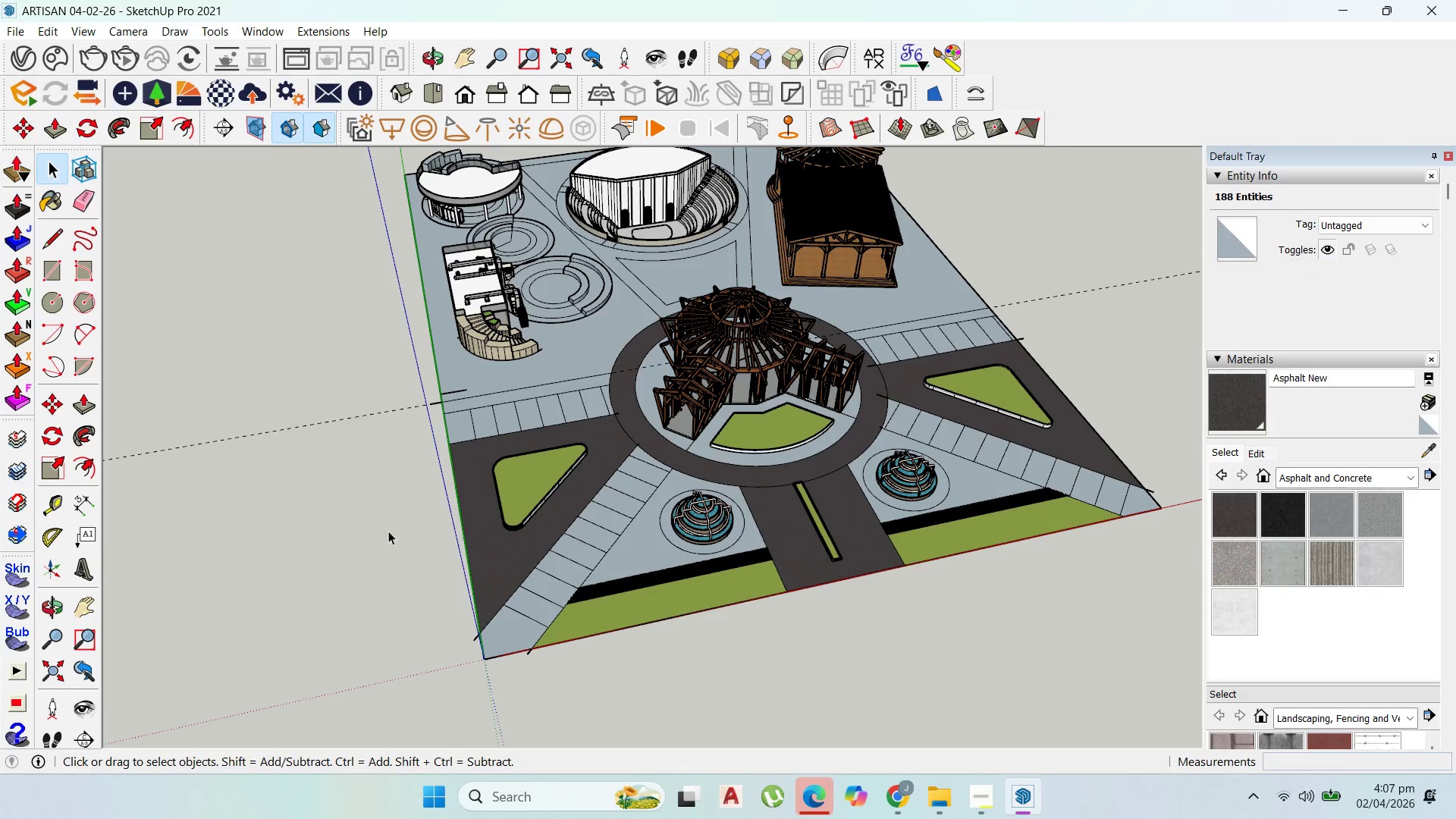 
scroll: coordinate [605, 510], scroll_direction: up, amount: 19.0
 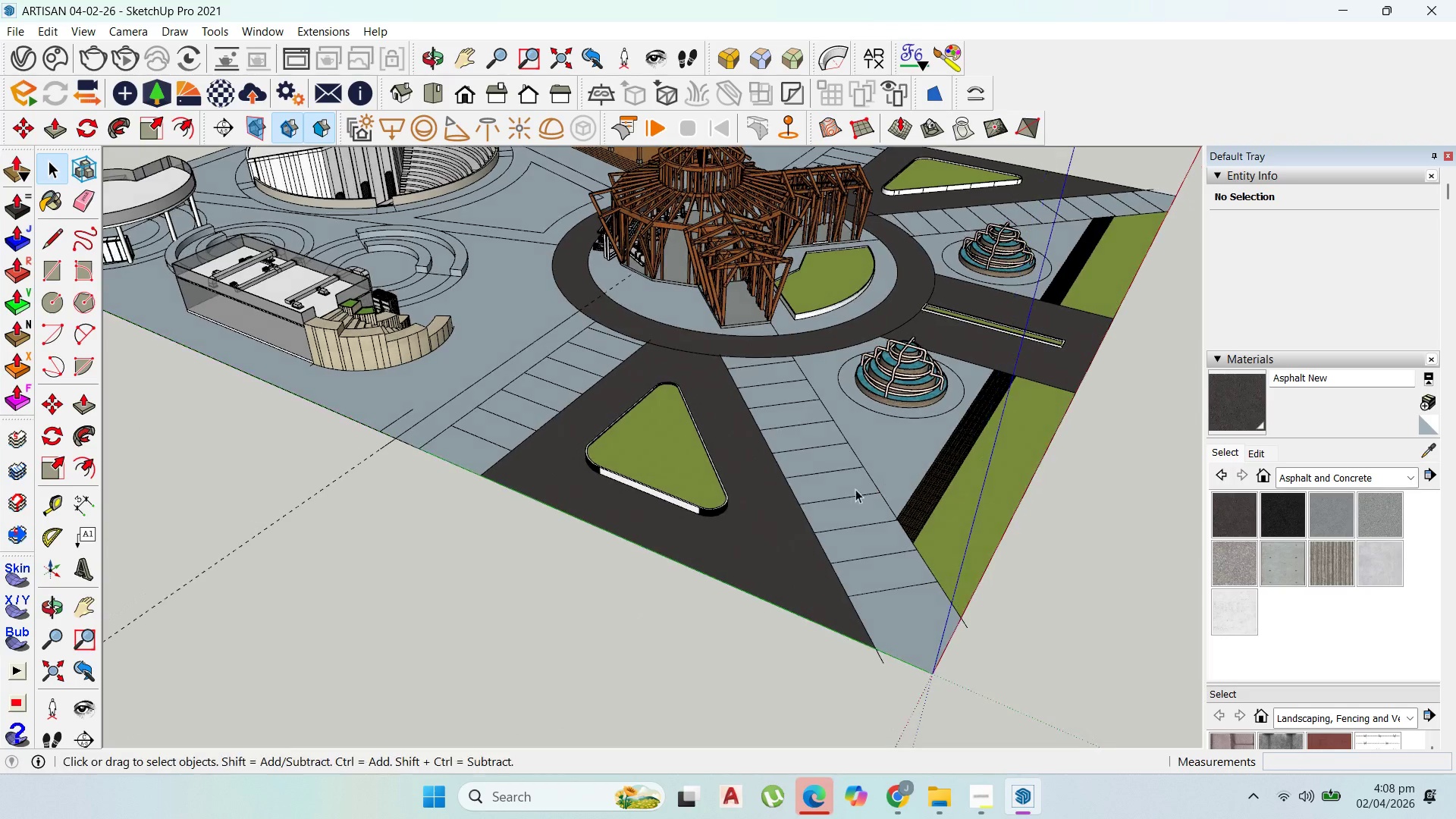 
double_click([843, 491])
 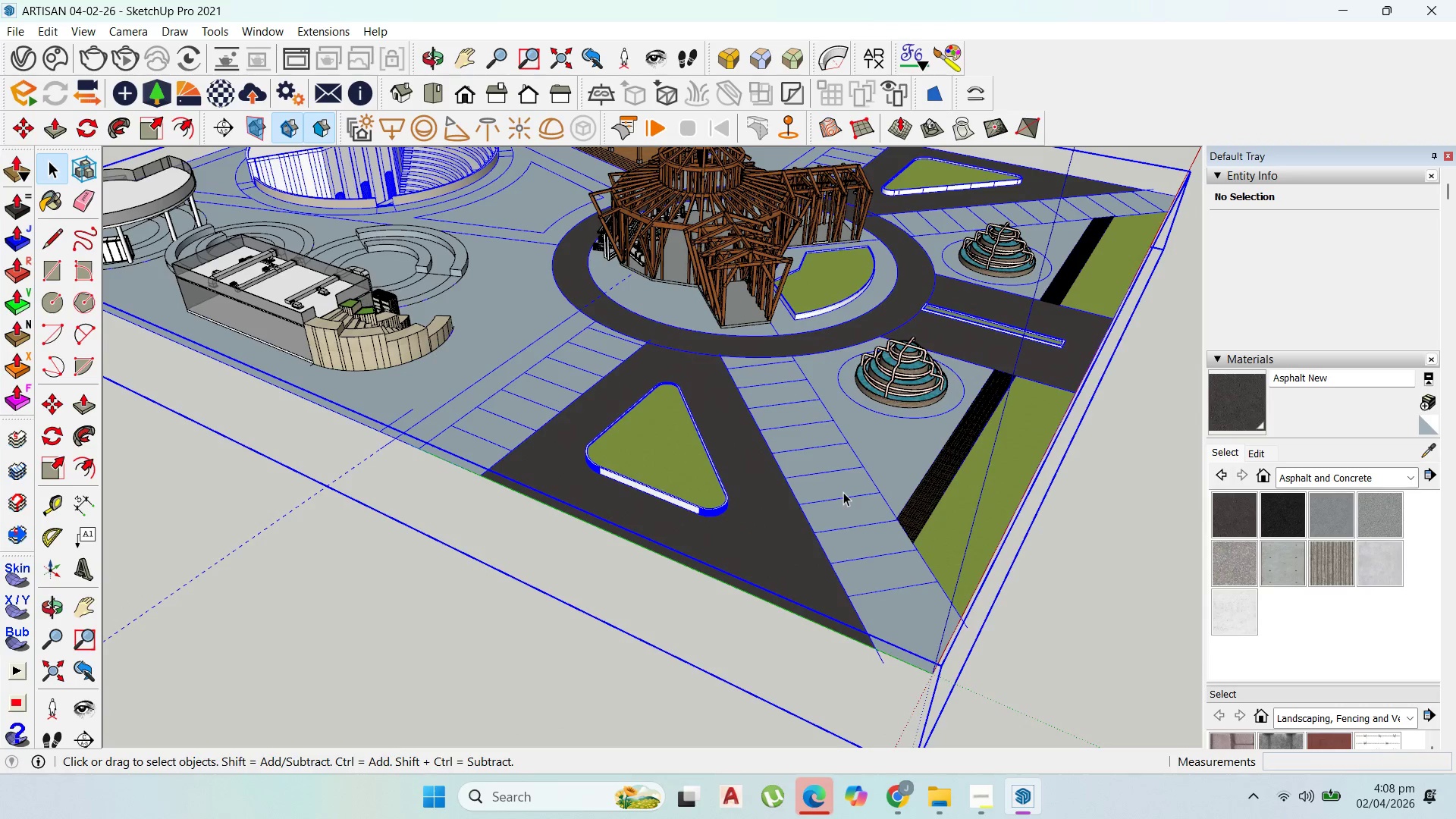 
triple_click([843, 492])
 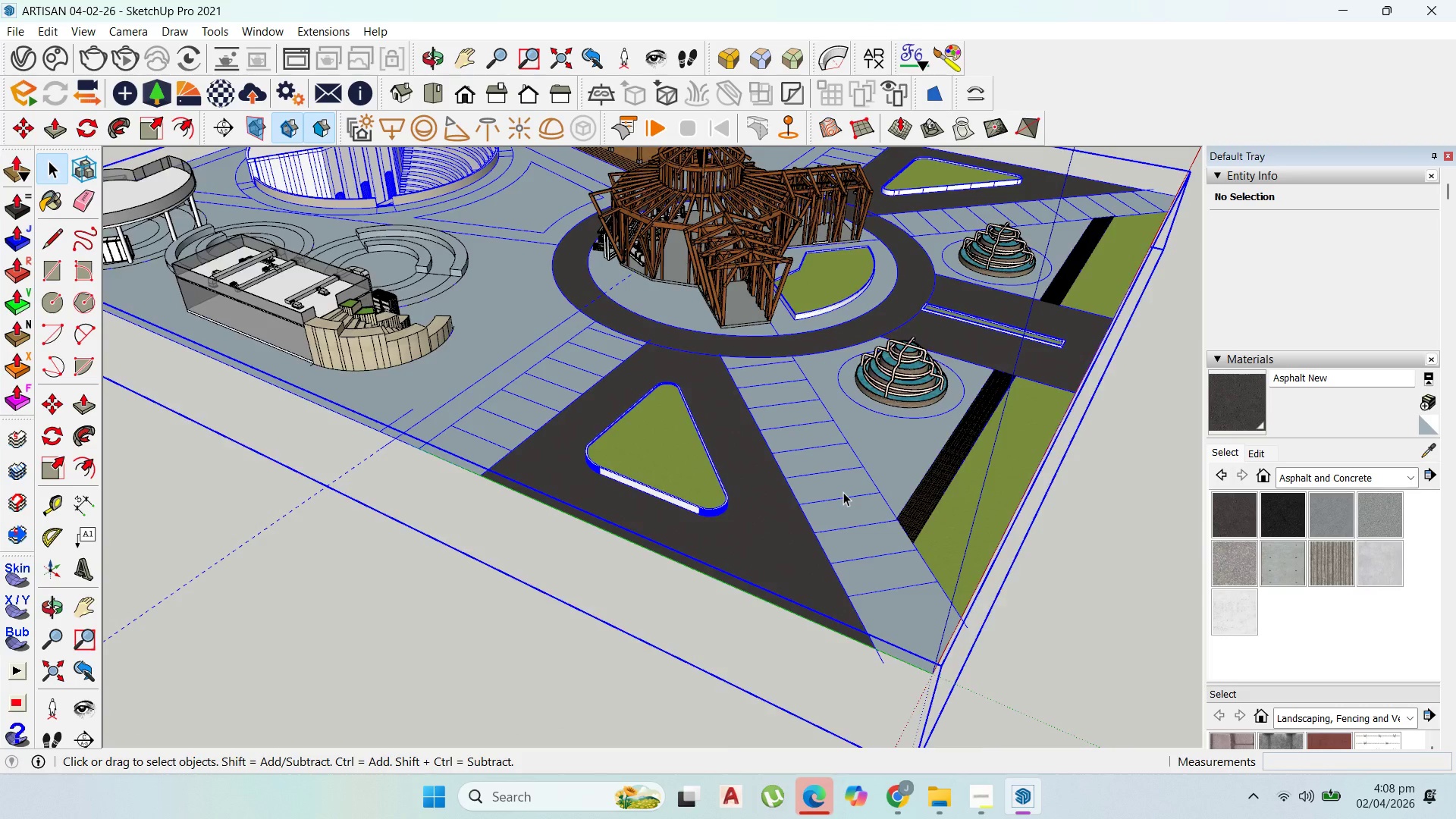 
triple_click([843, 492])
 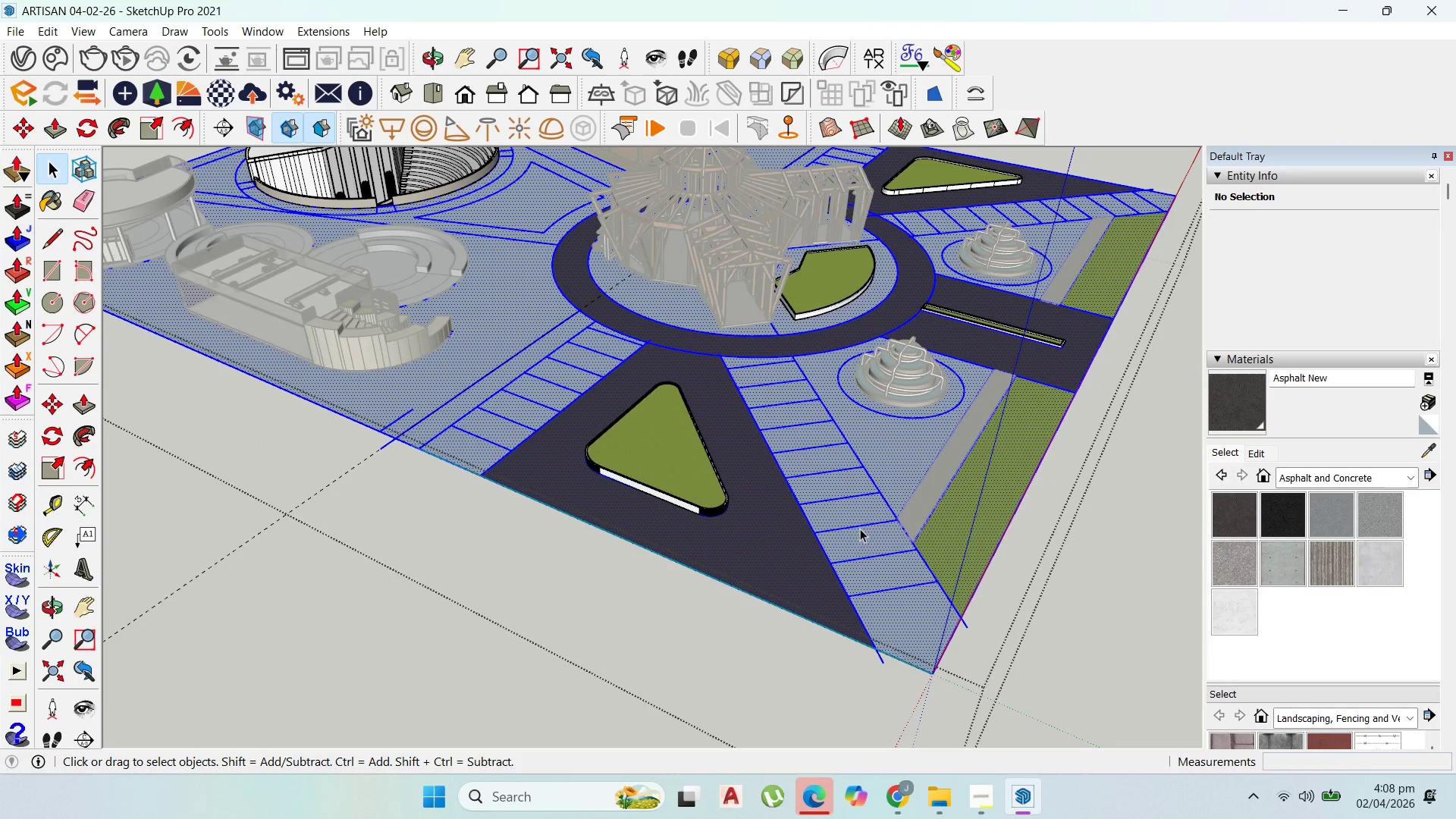 
left_click([864, 542])
 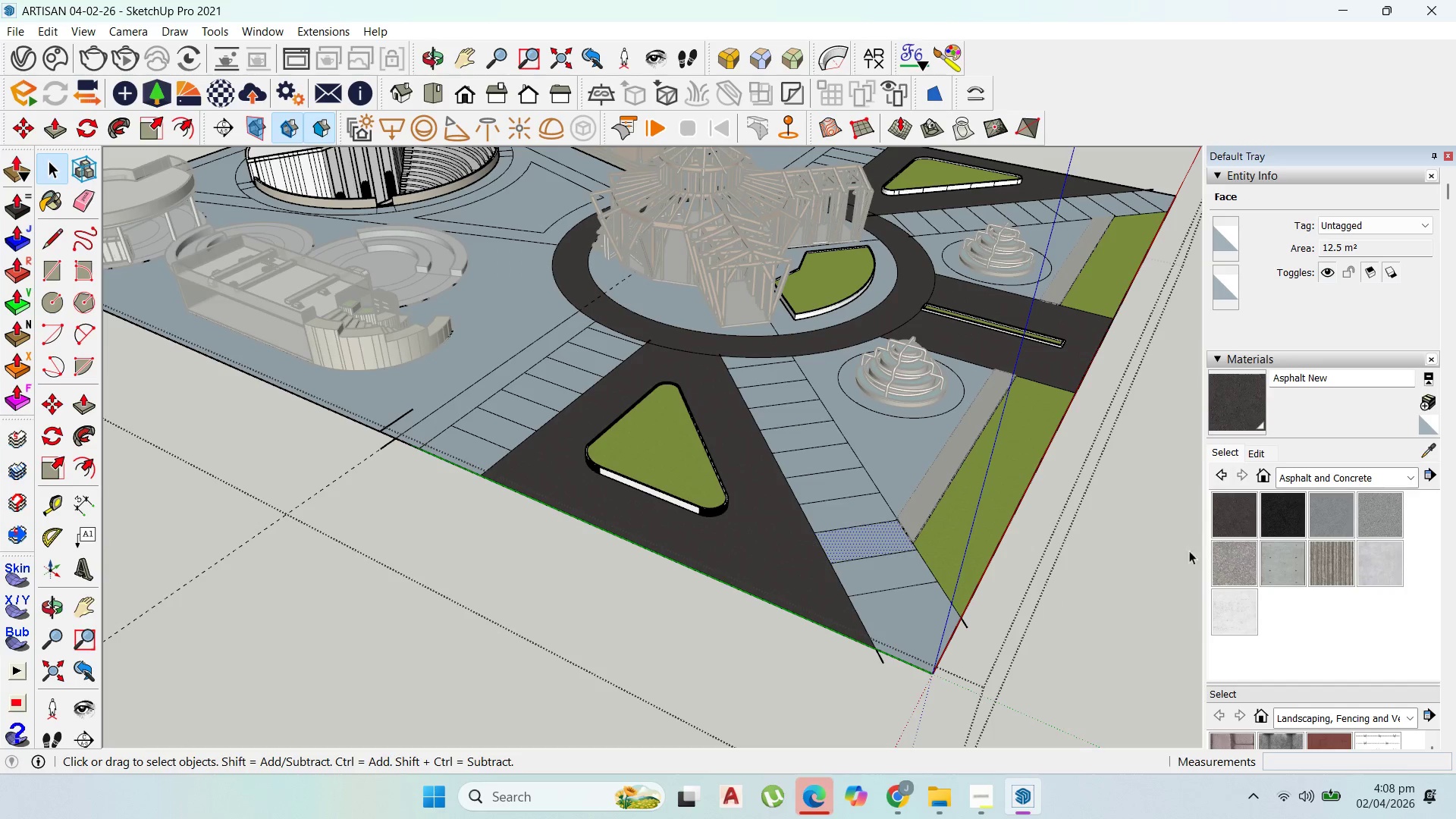 
left_click([1223, 422])
 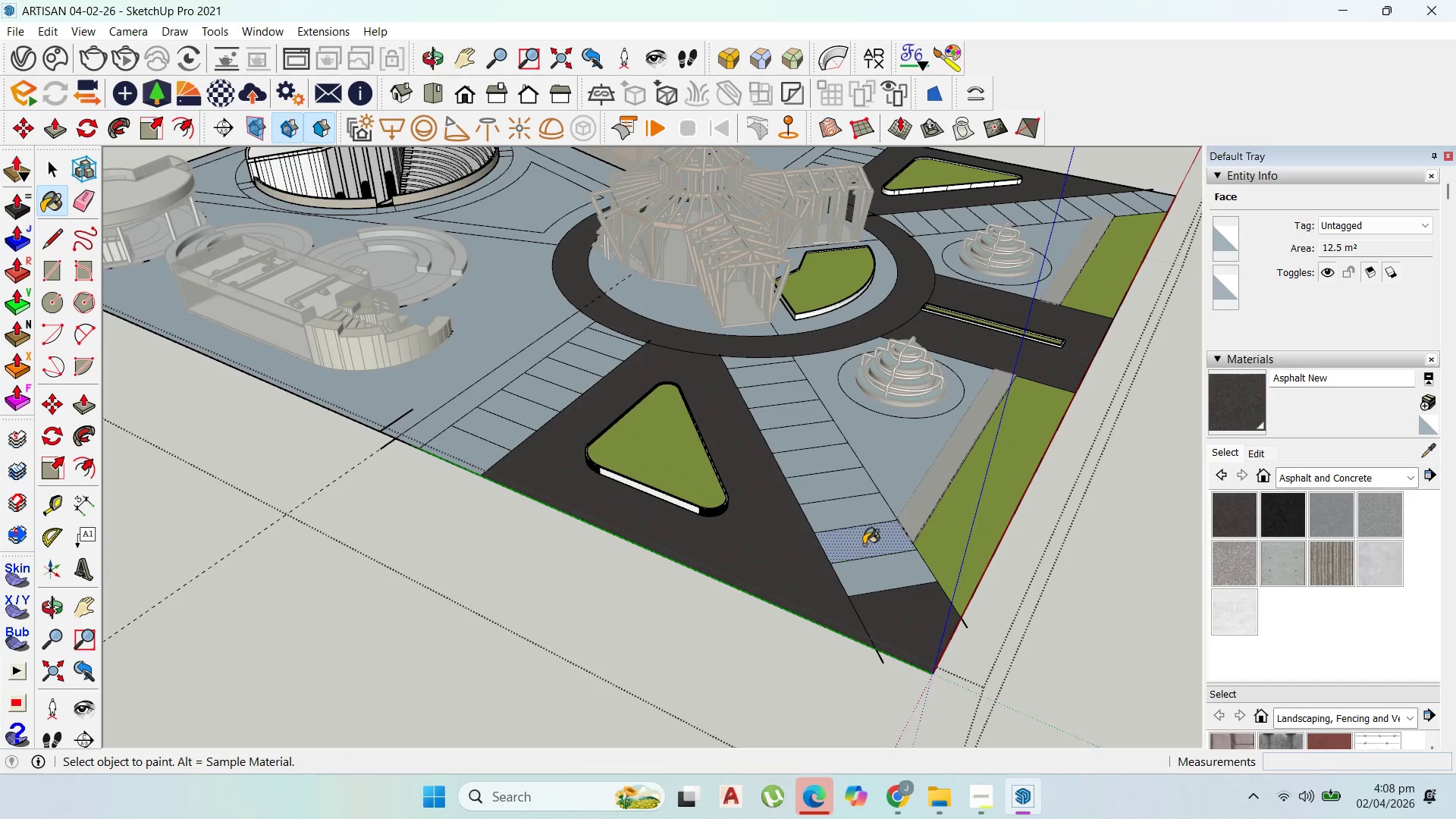 
triple_click([855, 515])
 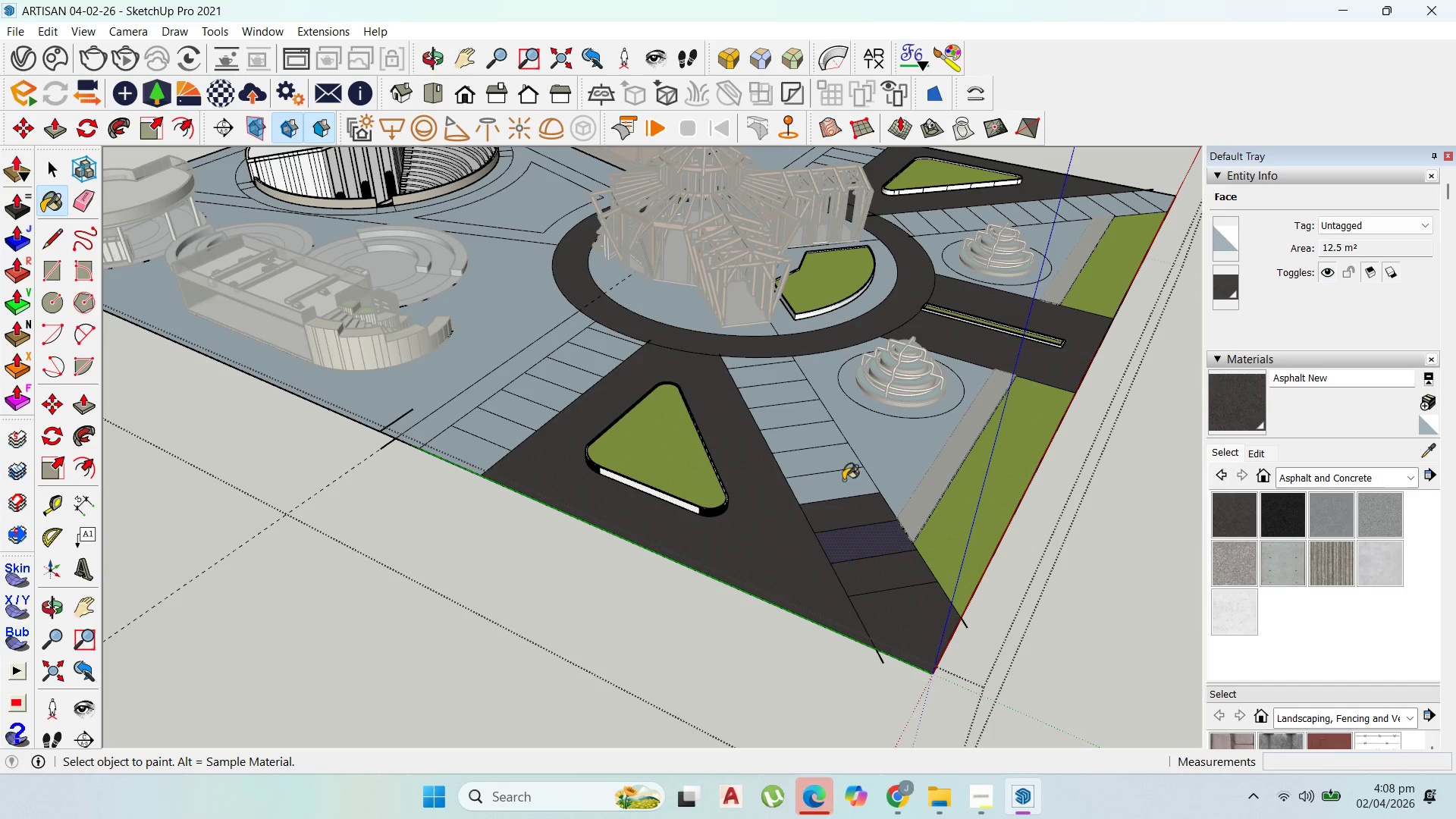 
double_click([828, 458])
 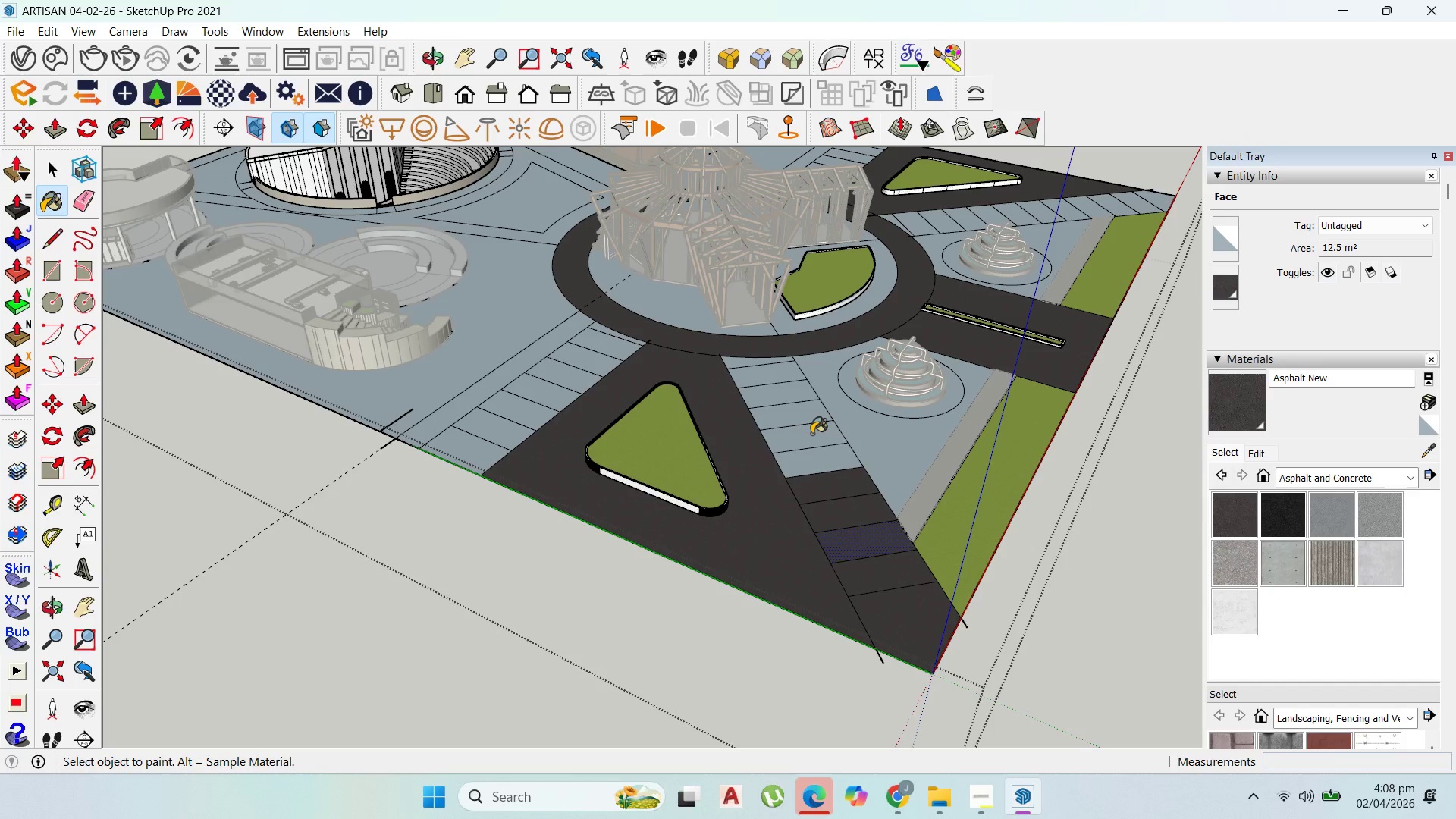 
triple_click([811, 434])
 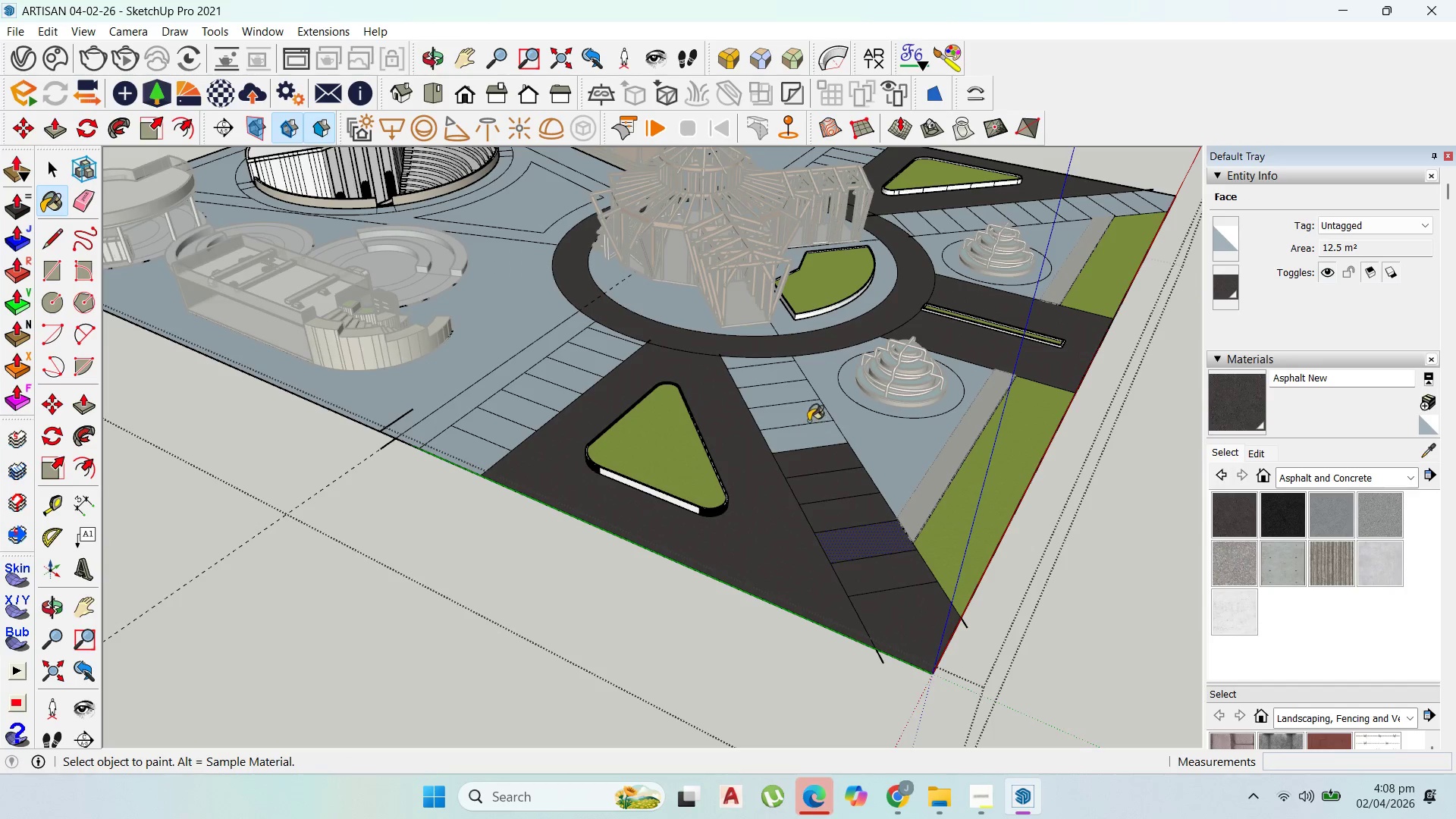 
triple_click([808, 421])
 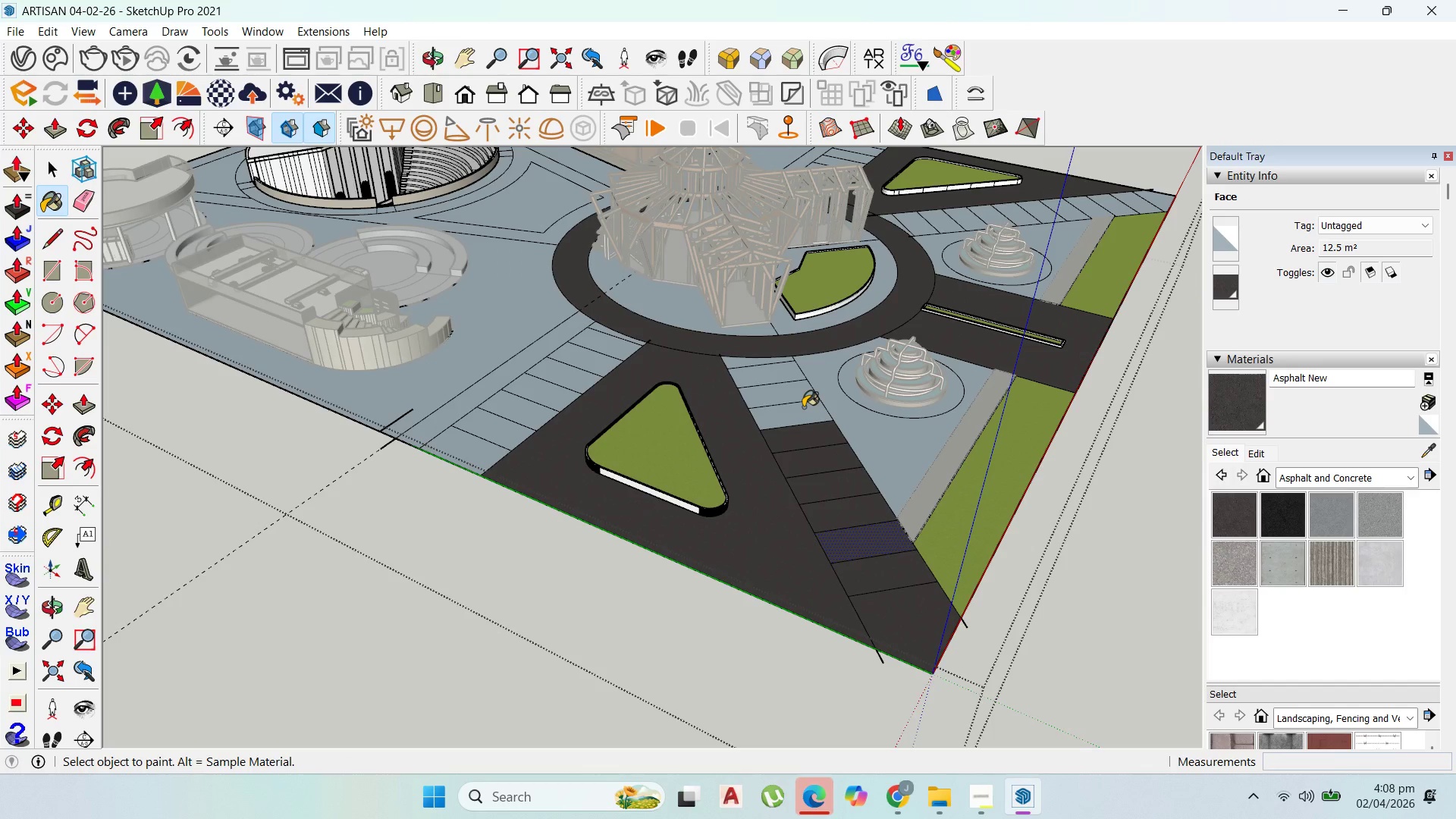 
triple_click([803, 407])
 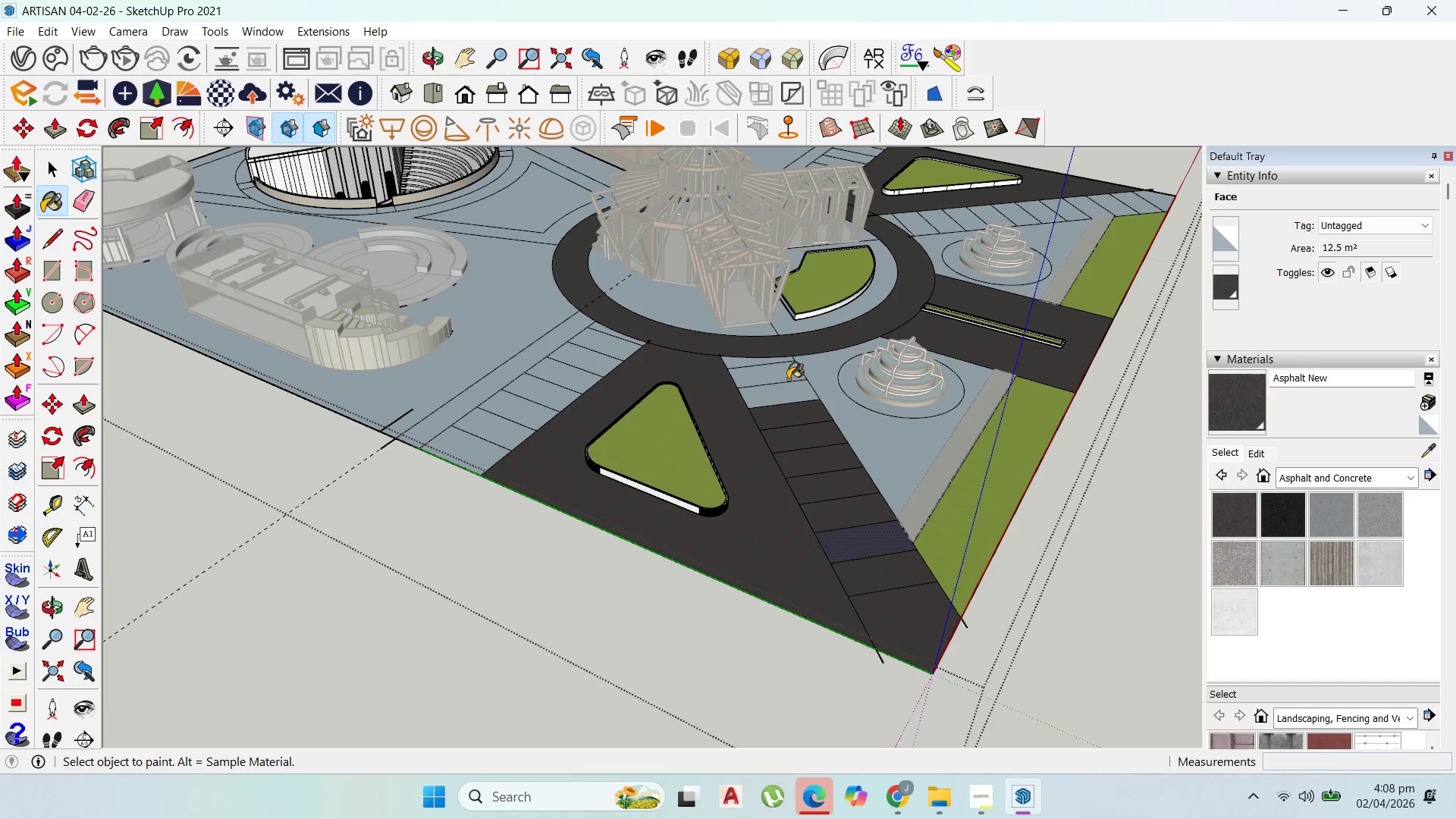 
left_click([781, 372])
 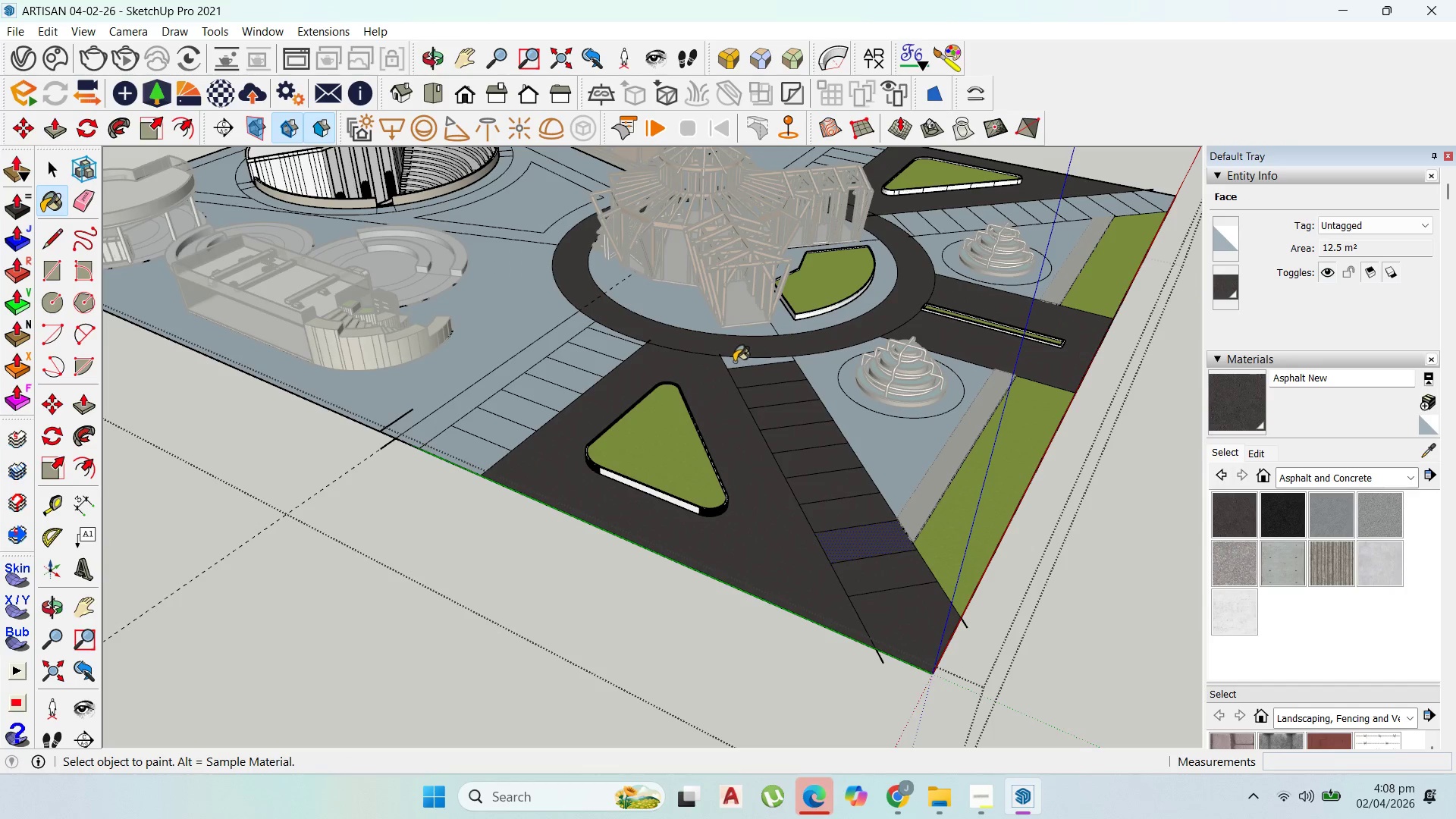 
left_click([607, 344])
 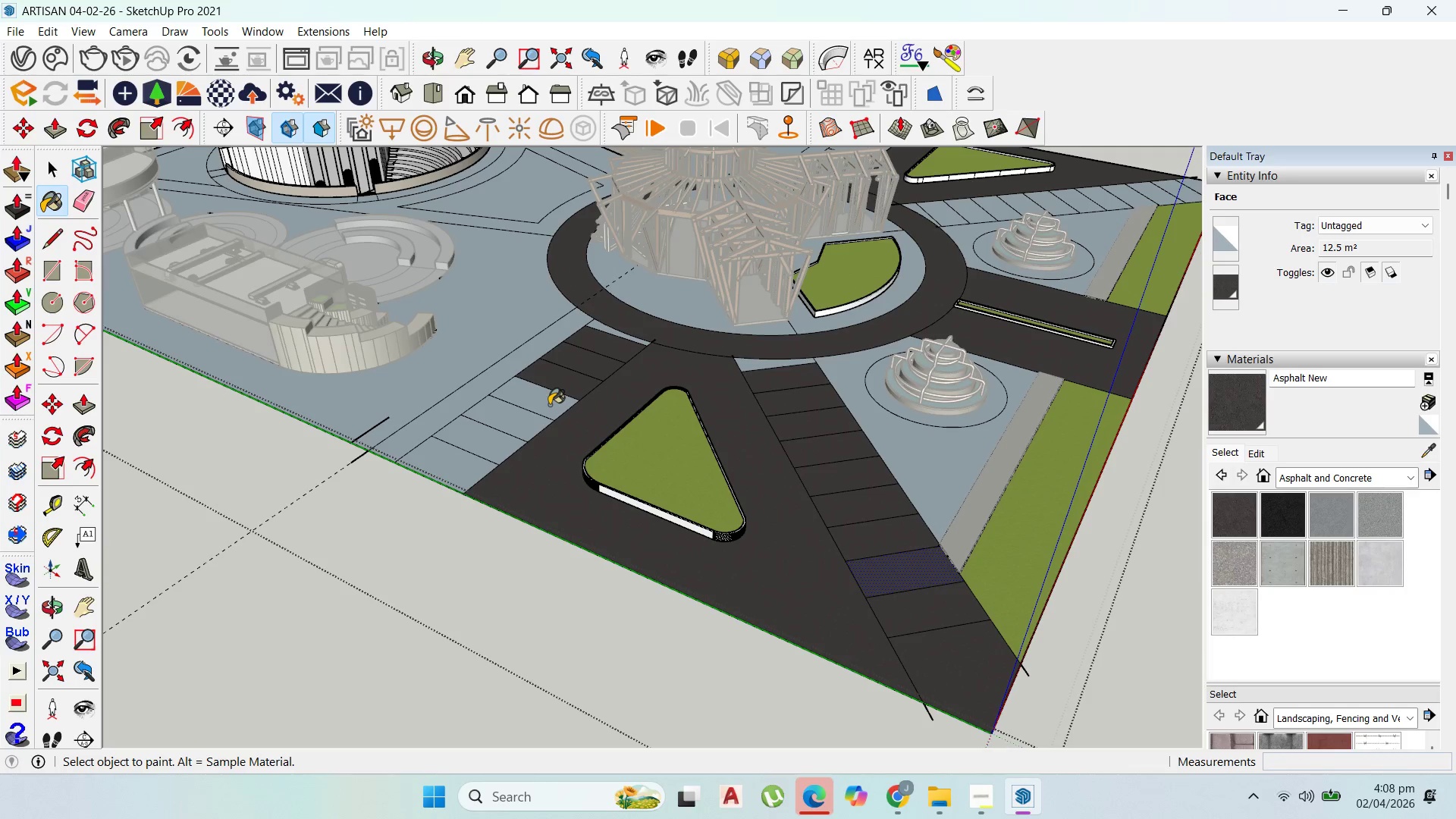 
scroll: coordinate [606, 344], scroll_direction: up, amount: 1.0
 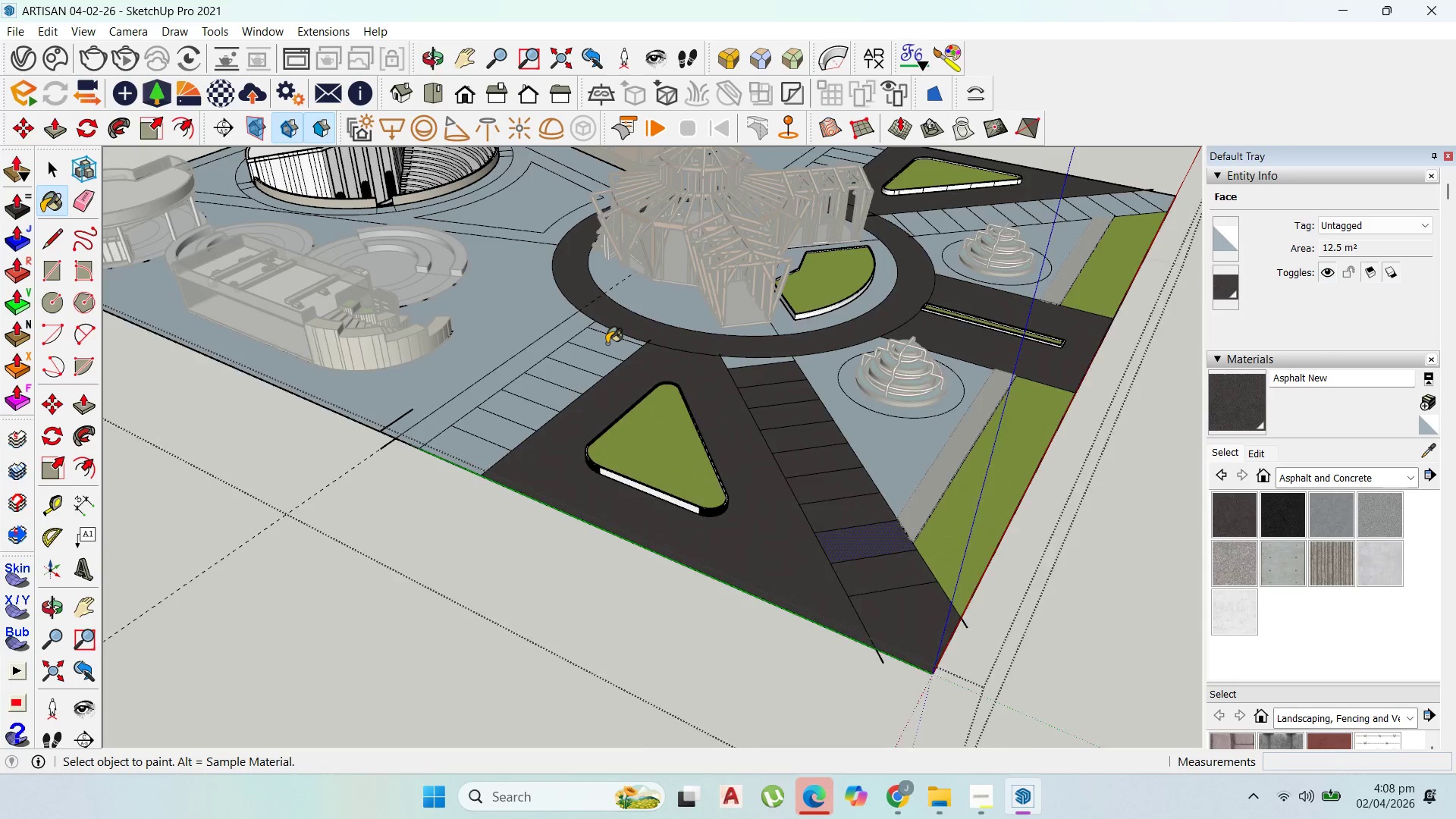 
left_click([516, 424])
 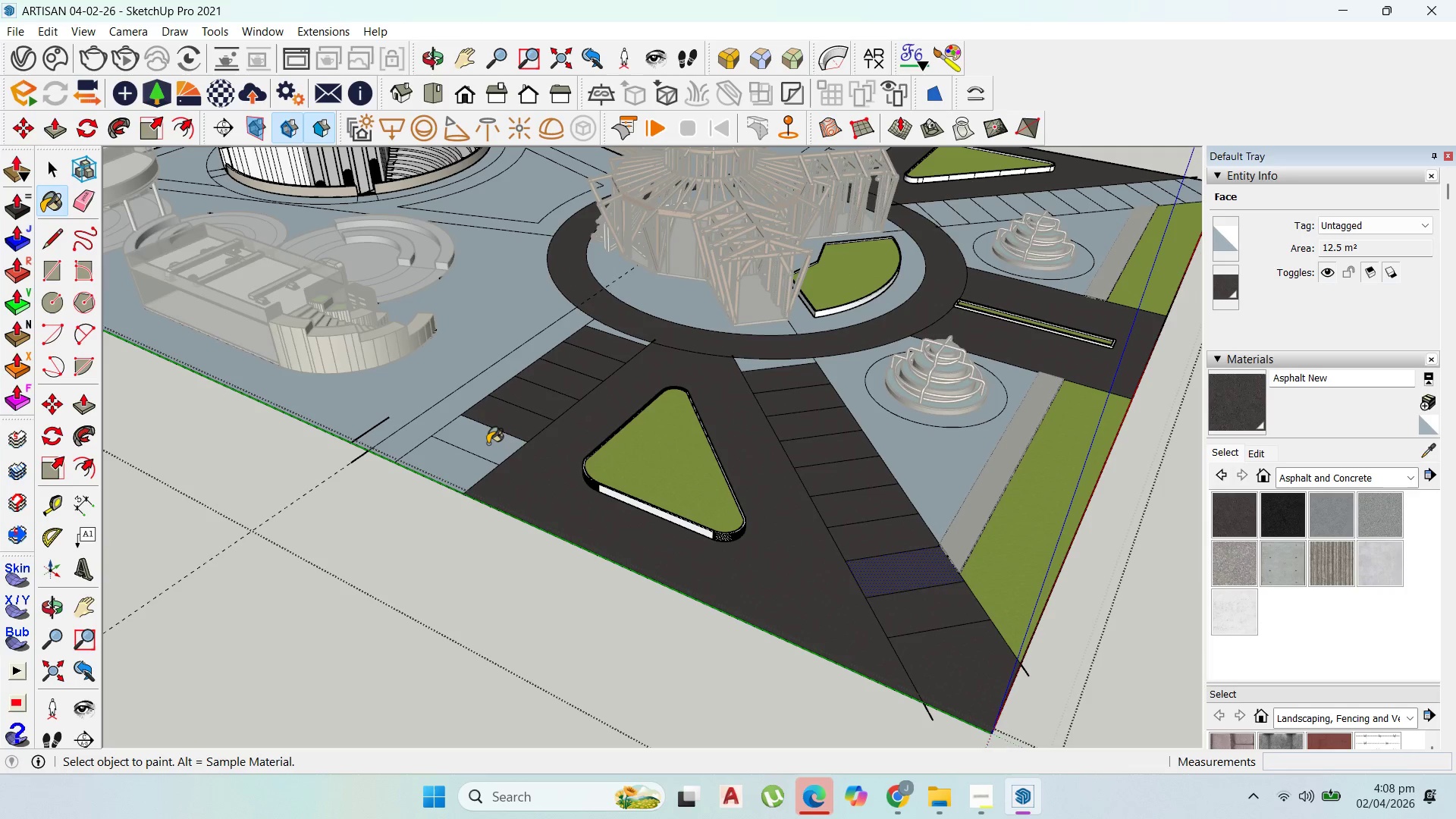 
left_click([488, 444])
 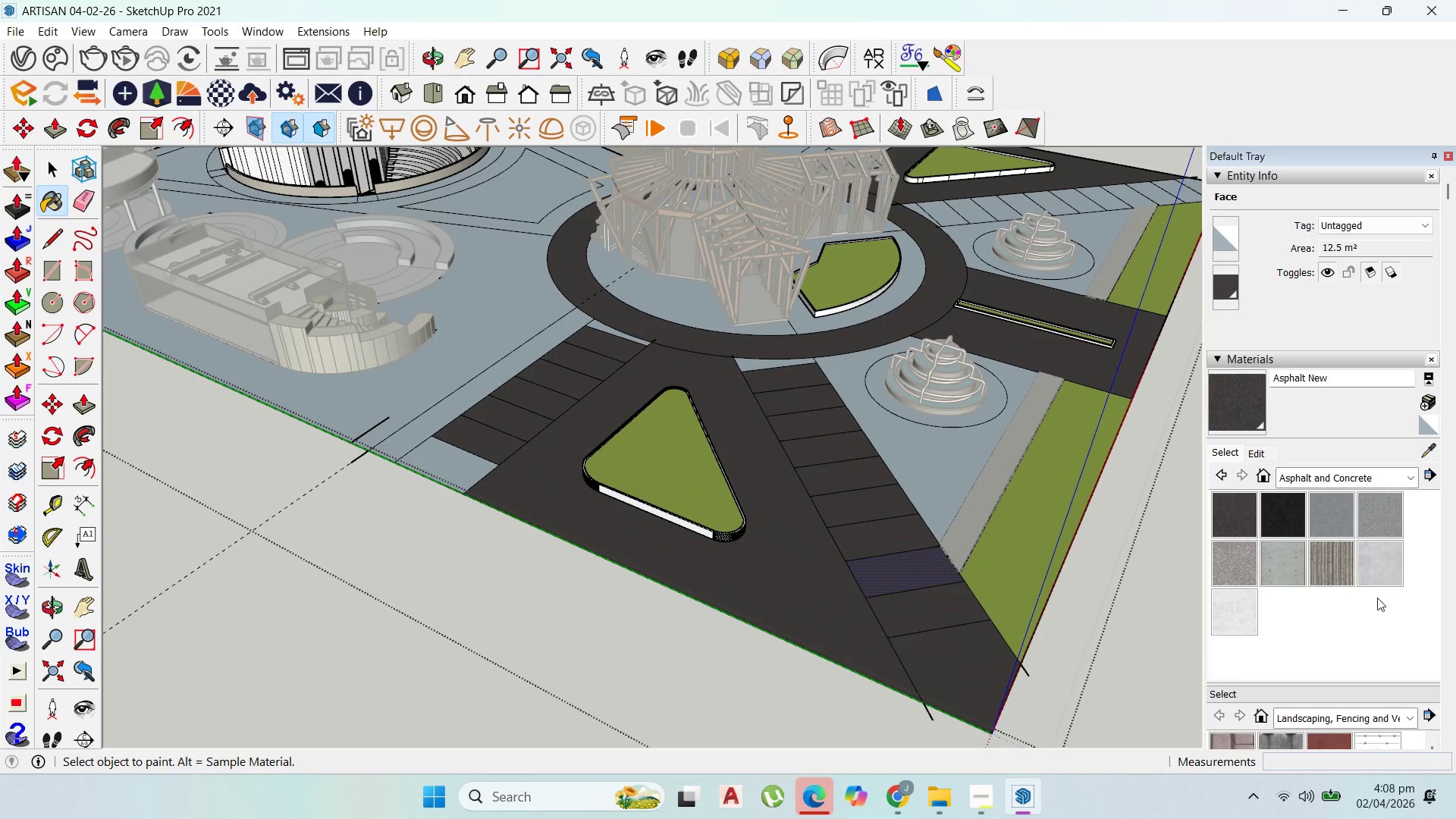 
left_click([1428, 448])
 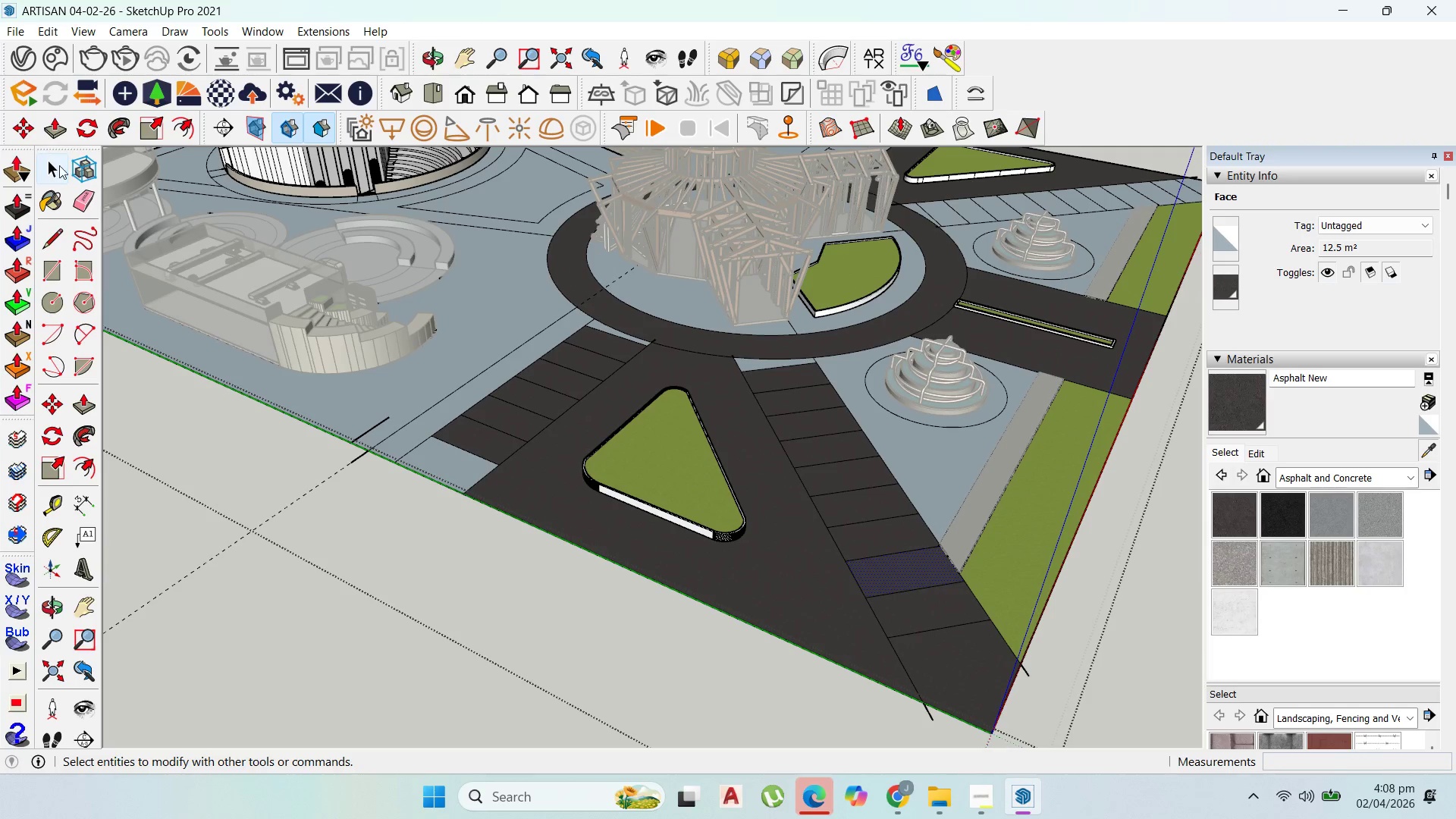 
left_click([46, 166])
 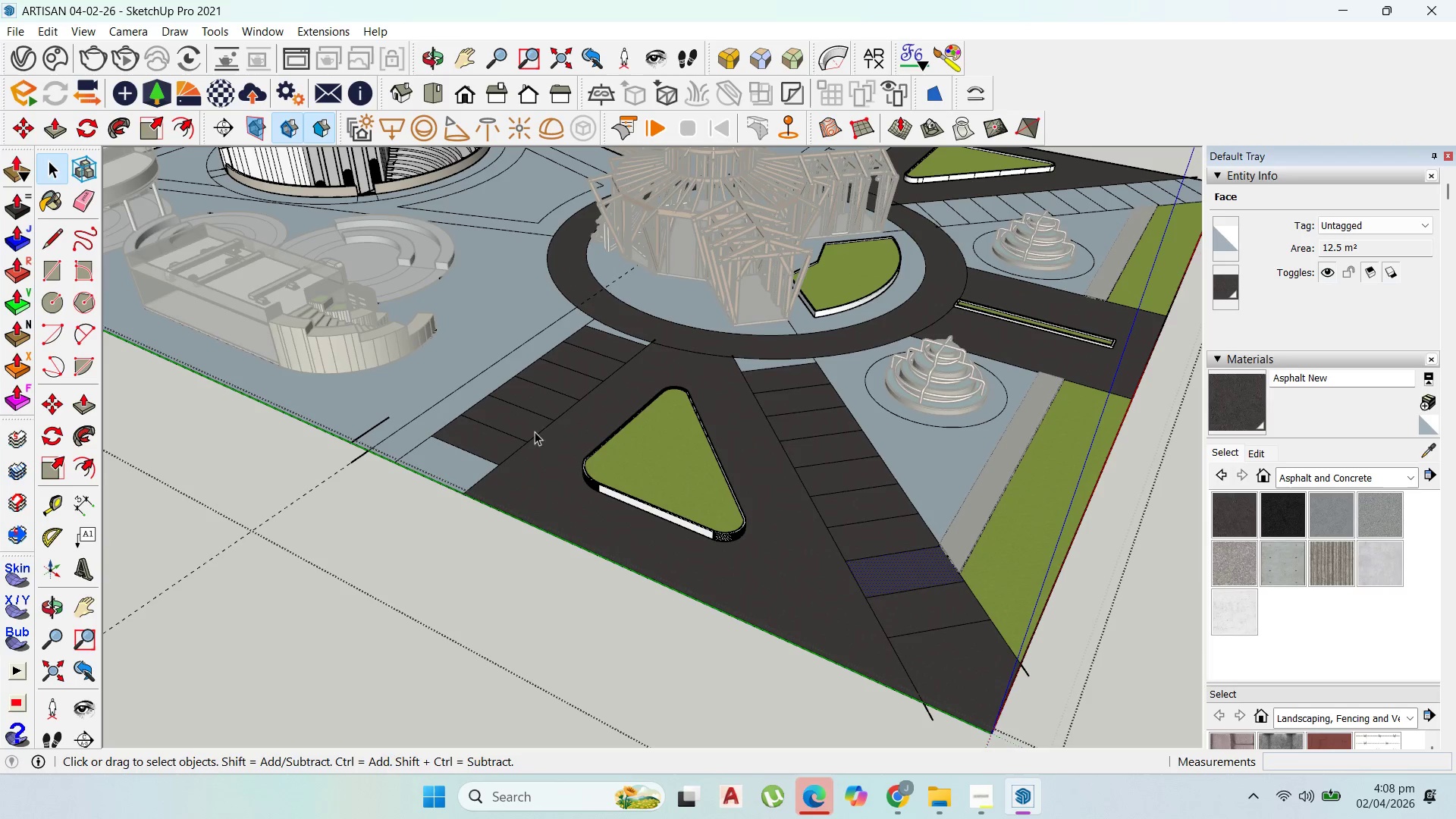 
scroll: coordinate [626, 471], scroll_direction: down, amount: 11.0
 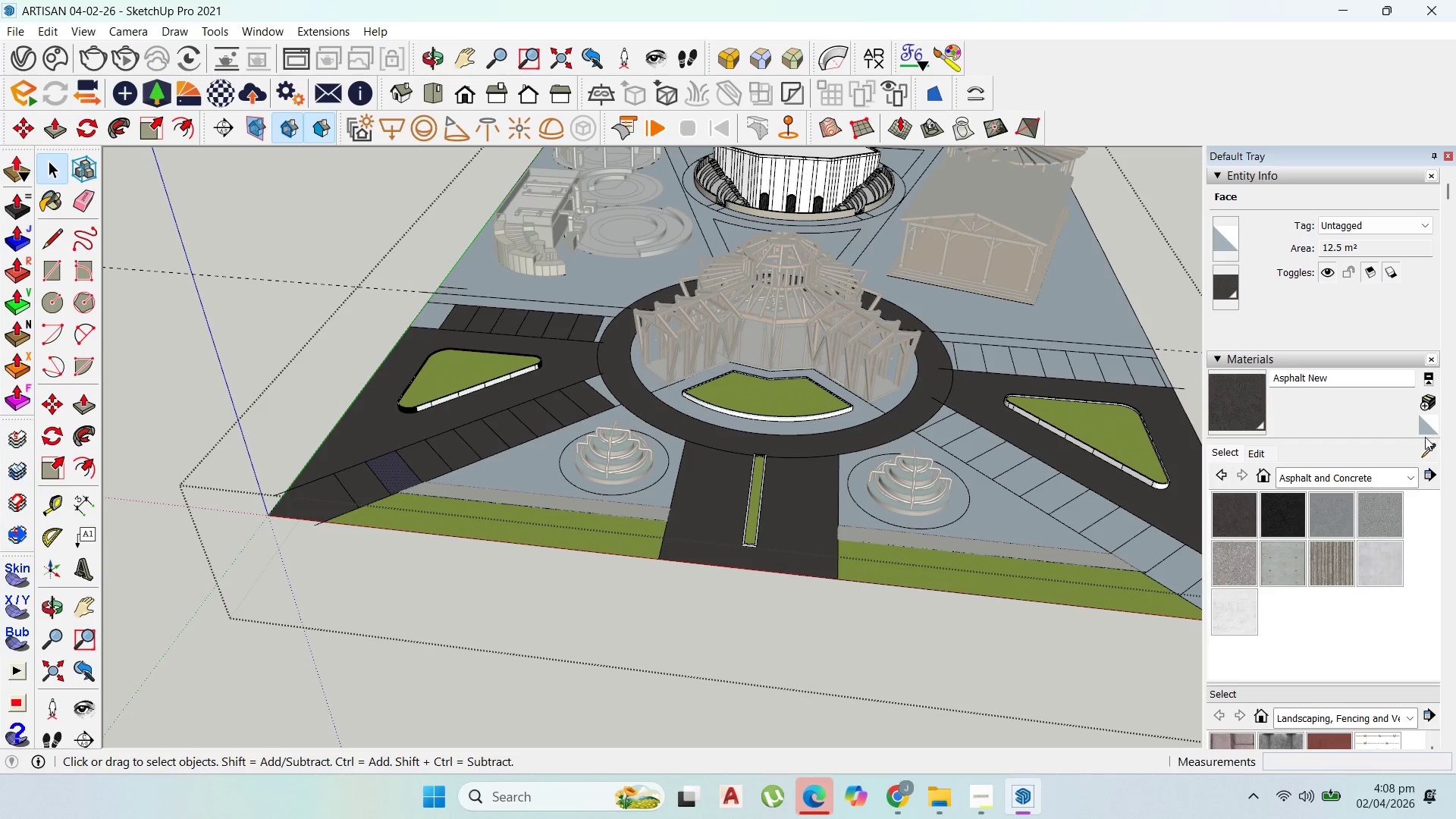 
left_click([745, 399])
 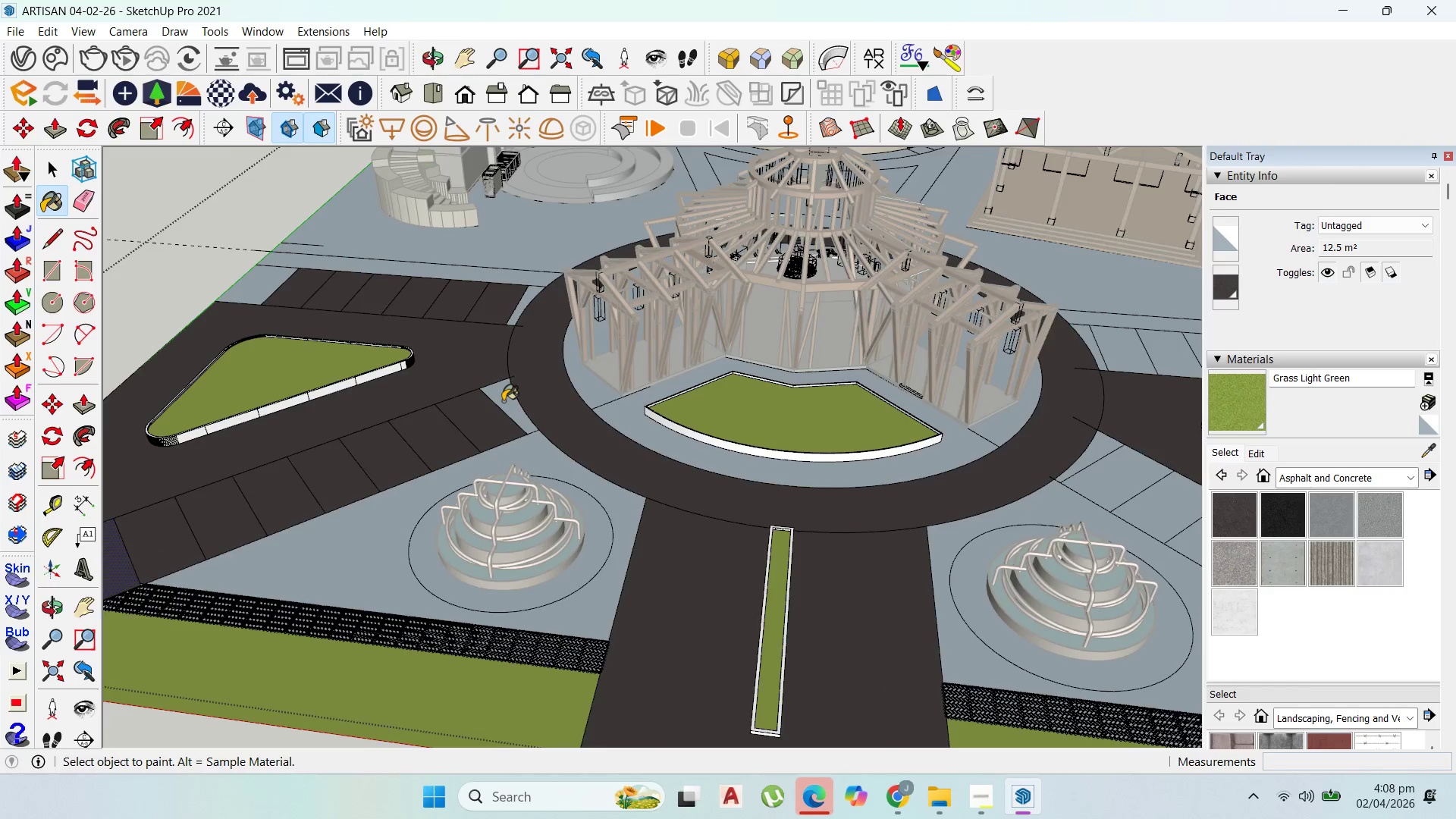 
scroll: coordinate [745, 393], scroll_direction: up, amount: 5.0
 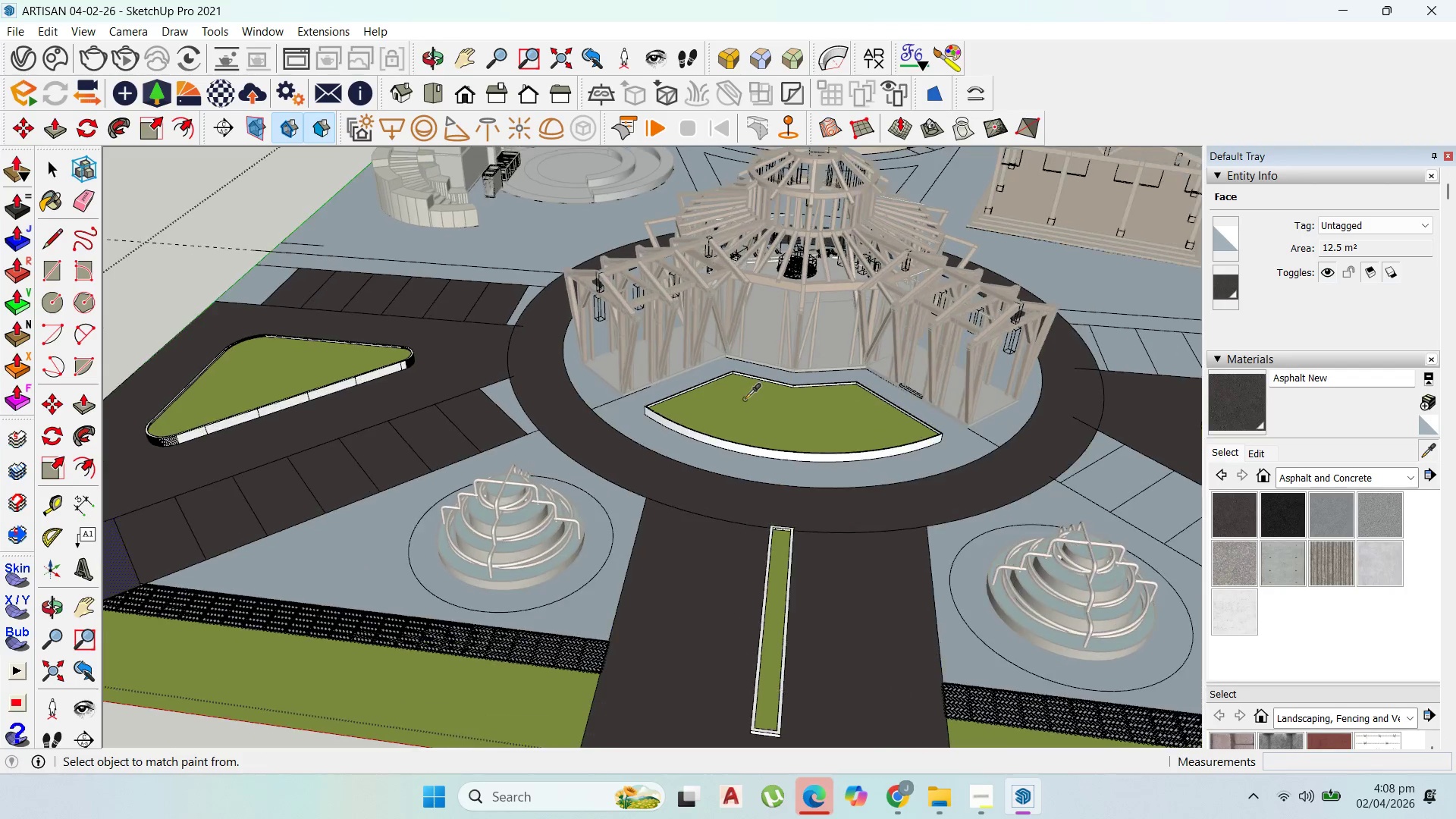 
left_click([507, 400])
 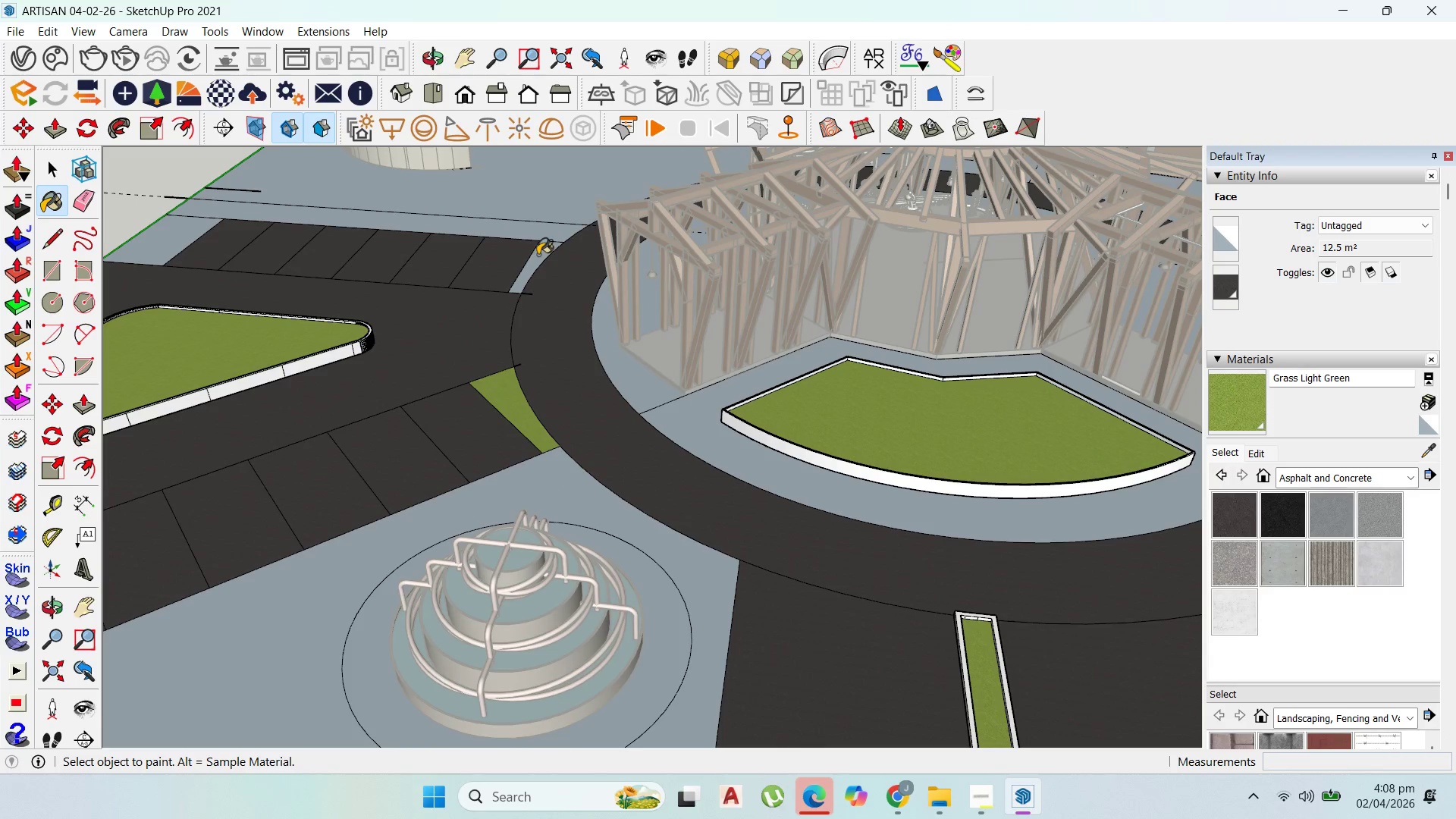 
scroll: coordinate [500, 400], scroll_direction: up, amount: 4.0
 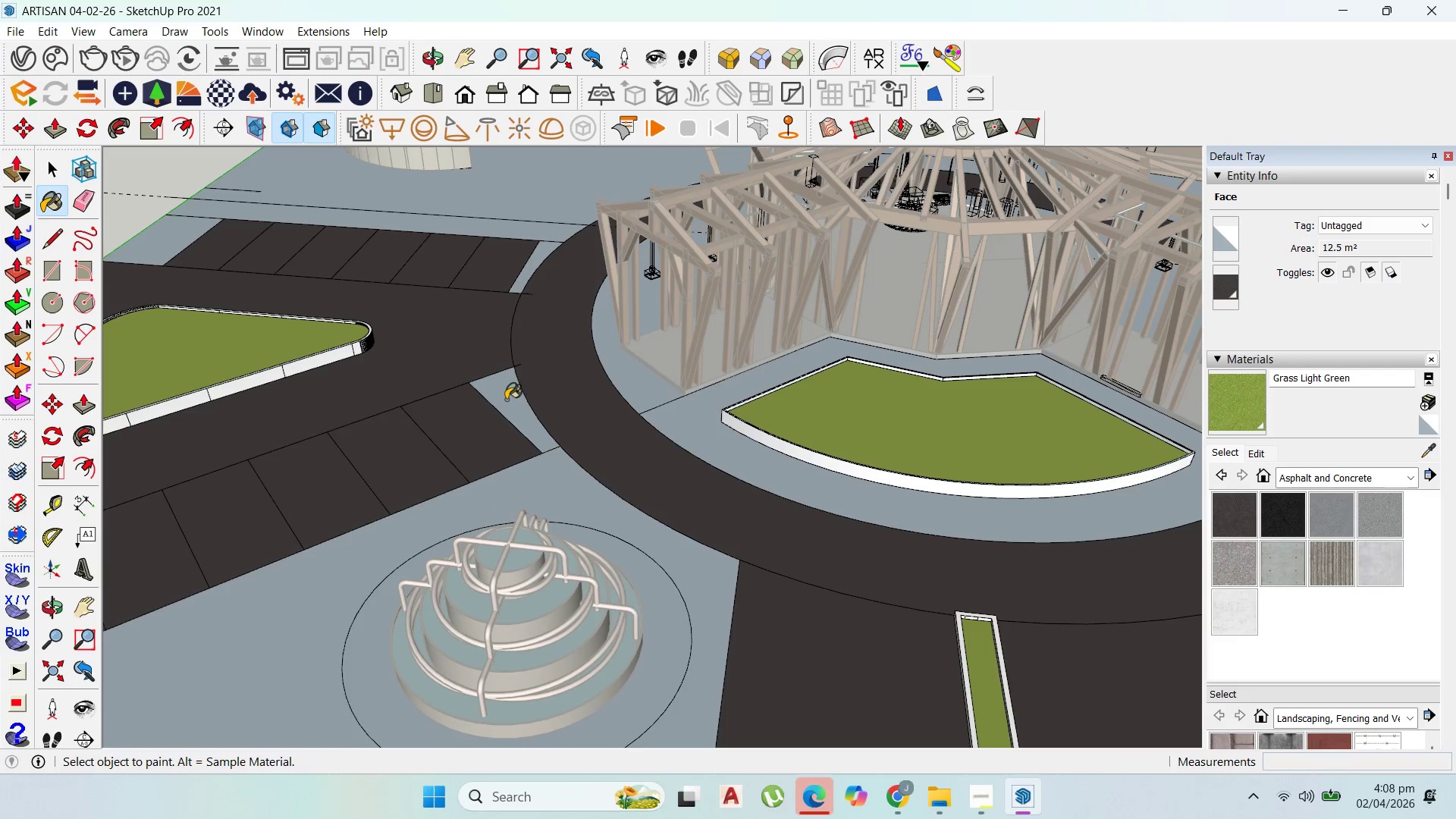 
scroll: coordinate [778, 318], scroll_direction: down, amount: 24.0
 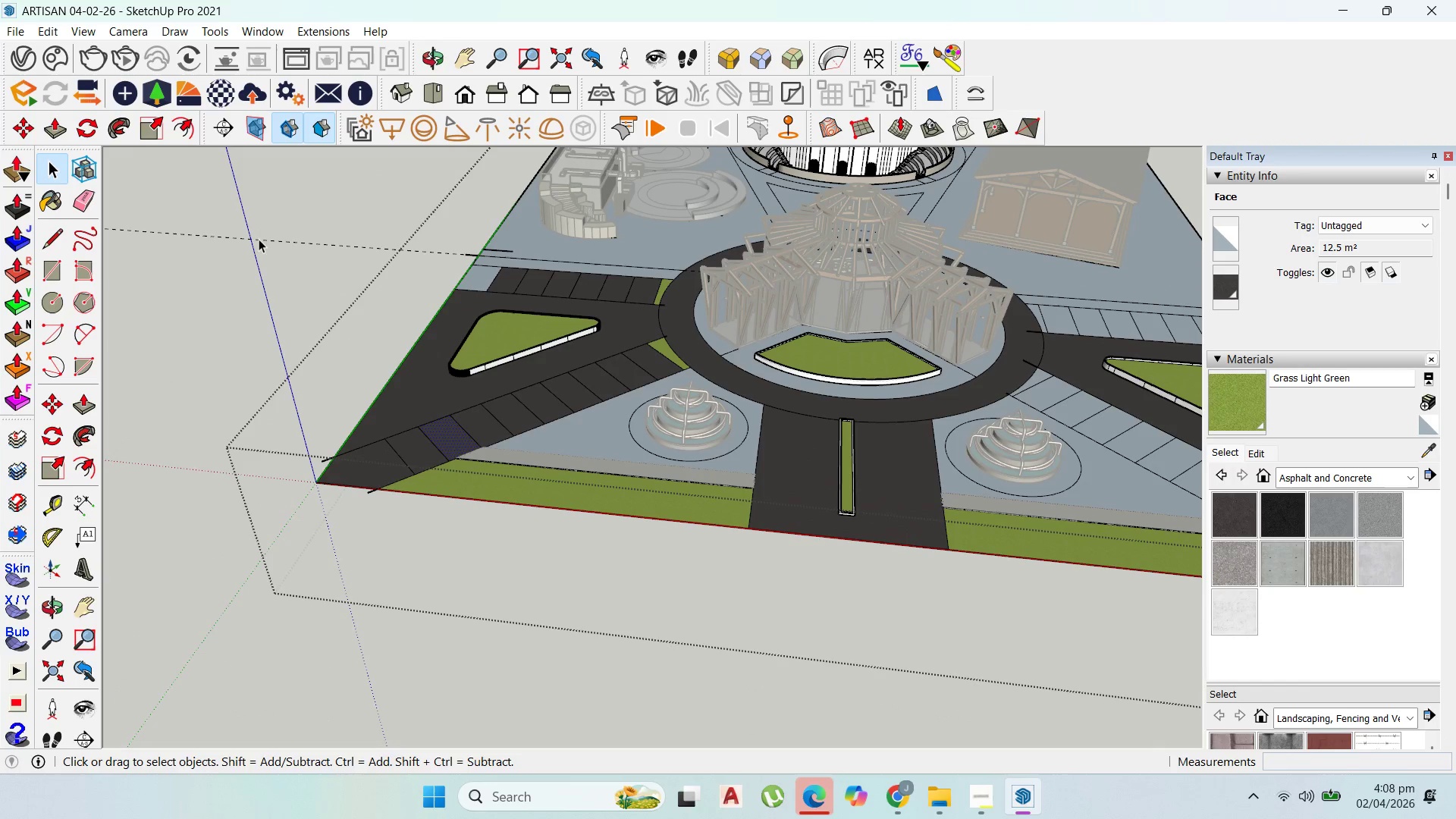 
scroll: coordinate [500, 384], scroll_direction: up, amount: 1.0
 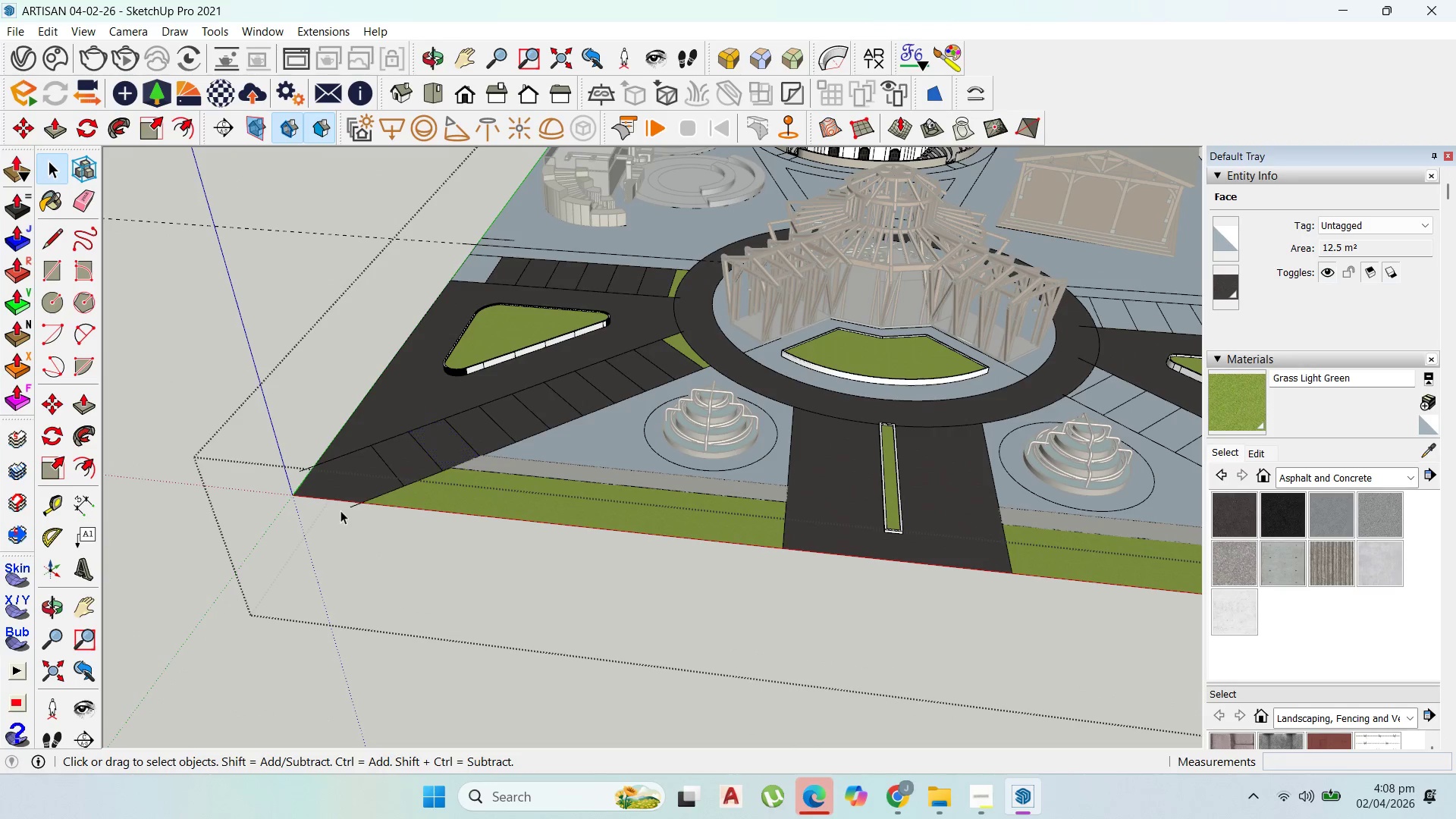 
left_click([350, 484])
 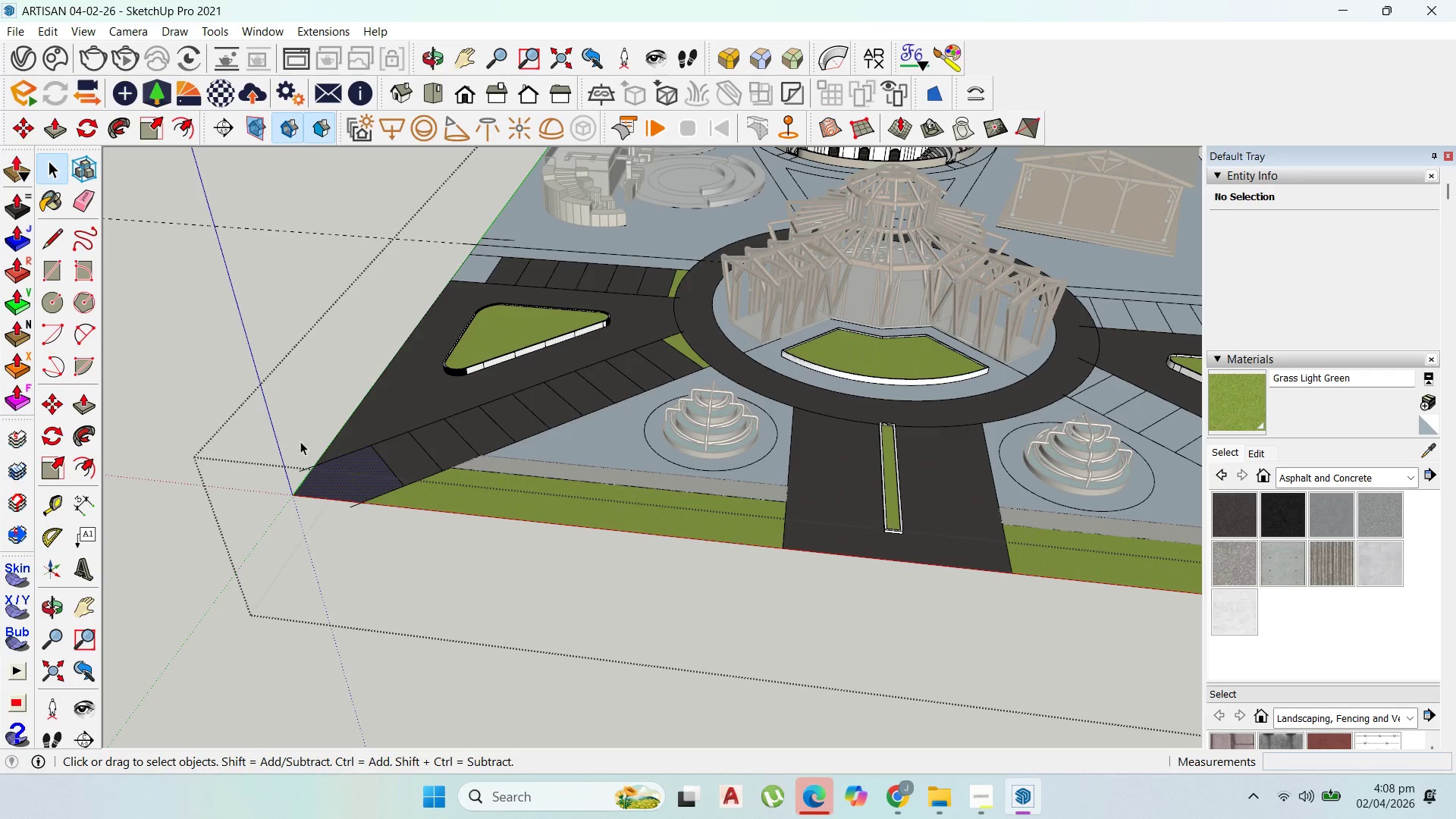 
scroll: coordinate [288, 449], scroll_direction: down, amount: 3.0
 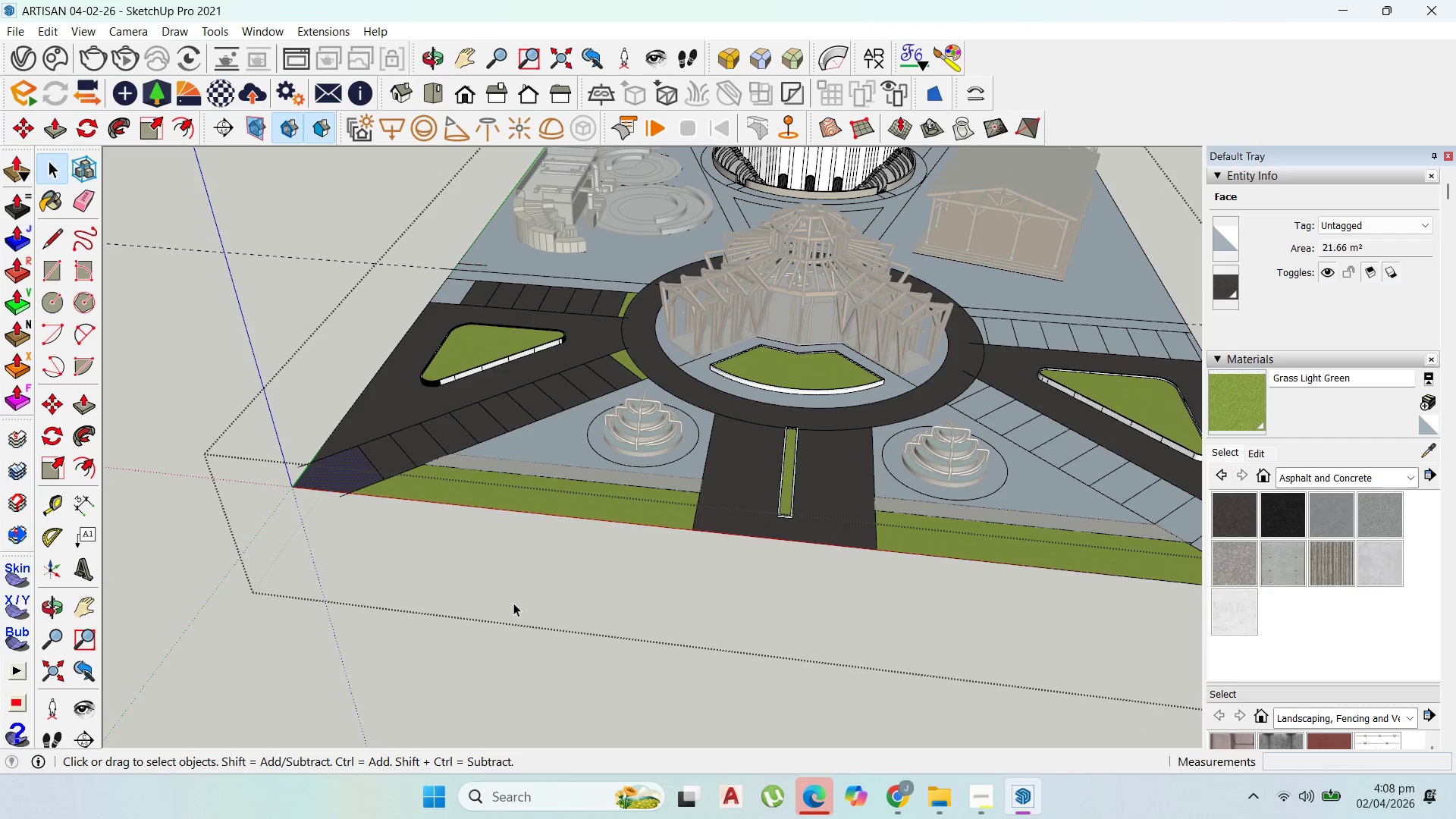 
left_click([513, 592])
 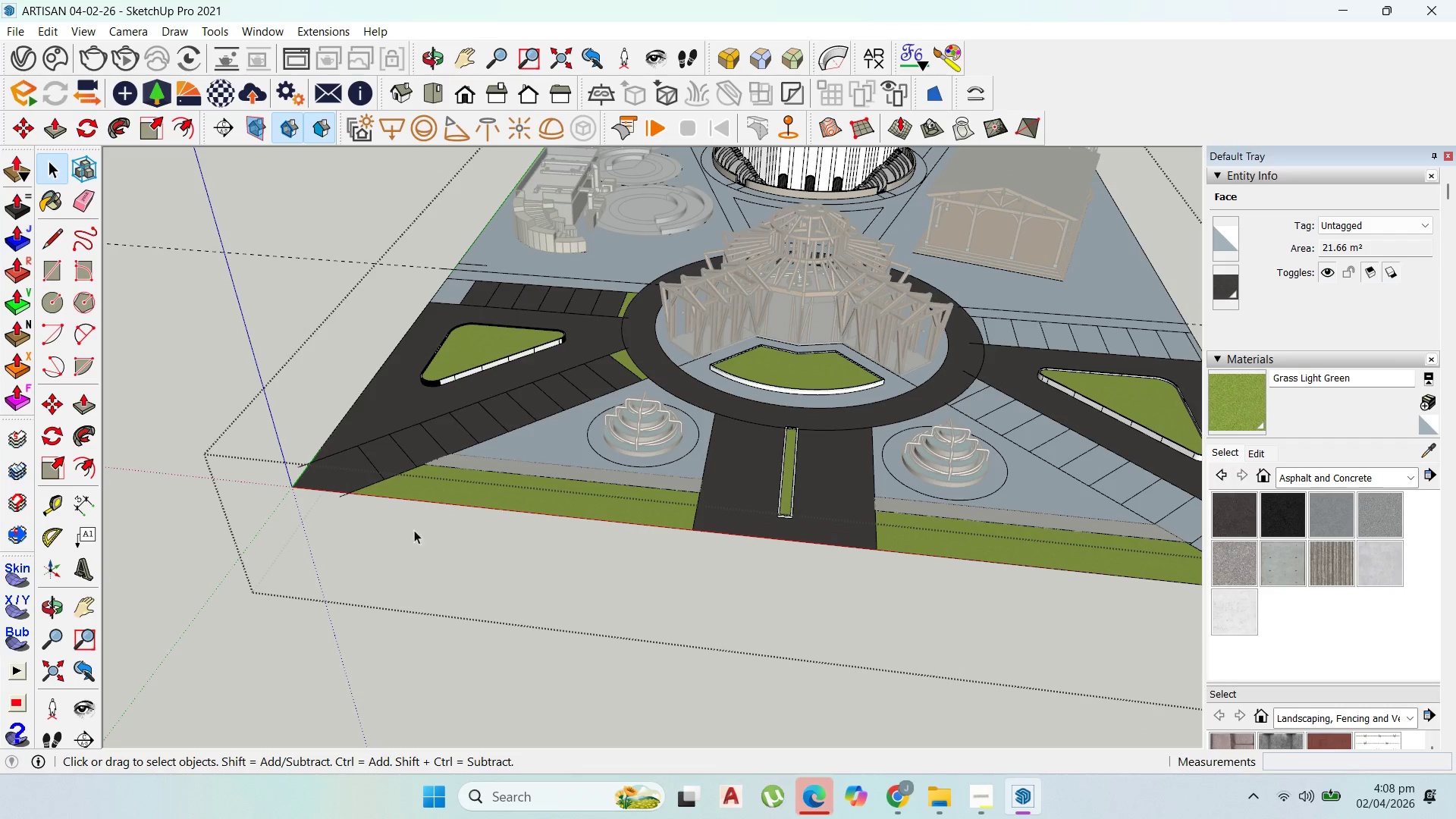 
scroll: coordinate [868, 555], scroll_direction: down, amount: 16.0
 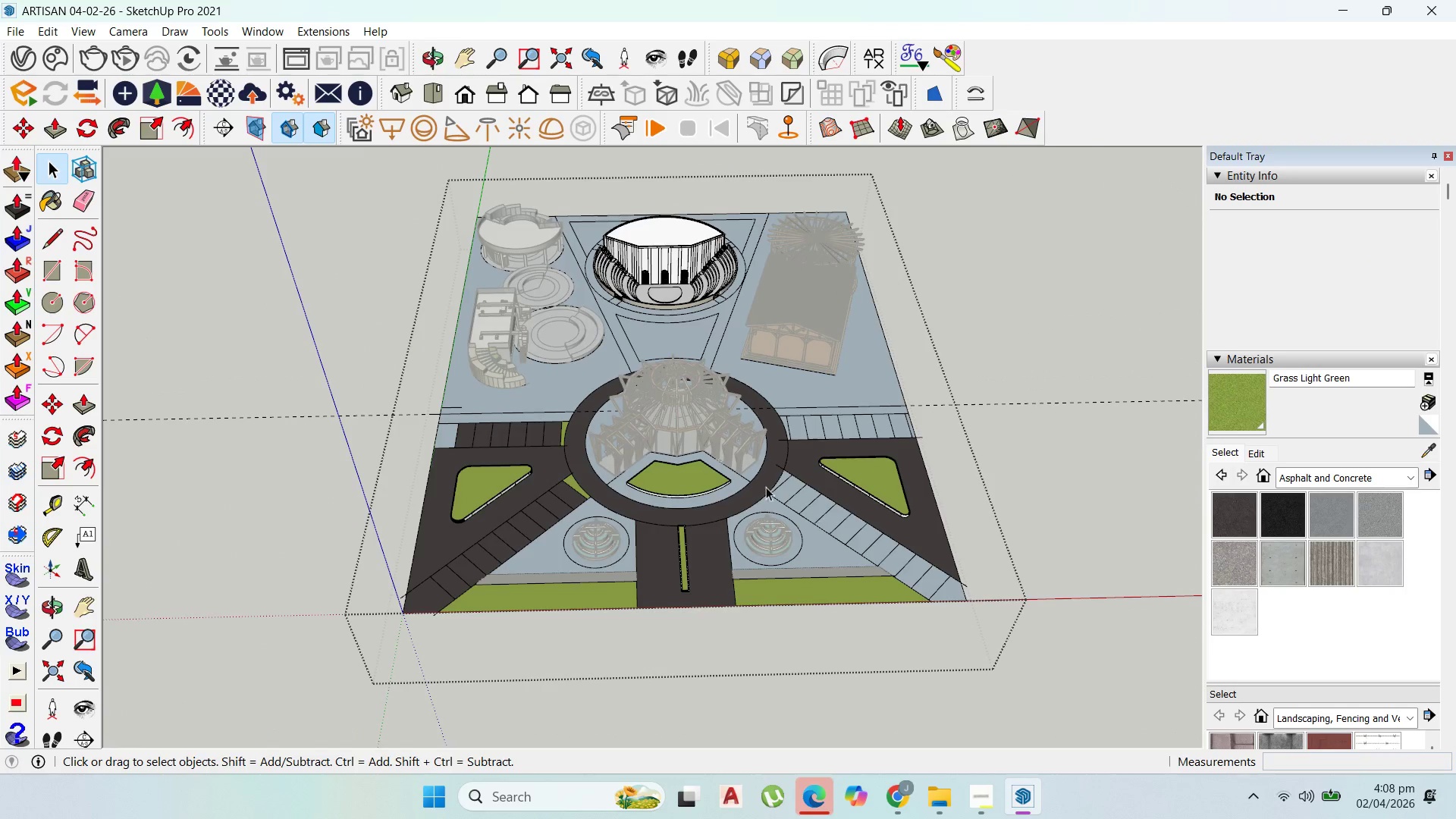 
scroll: coordinate [607, 422], scroll_direction: up, amount: 16.0
 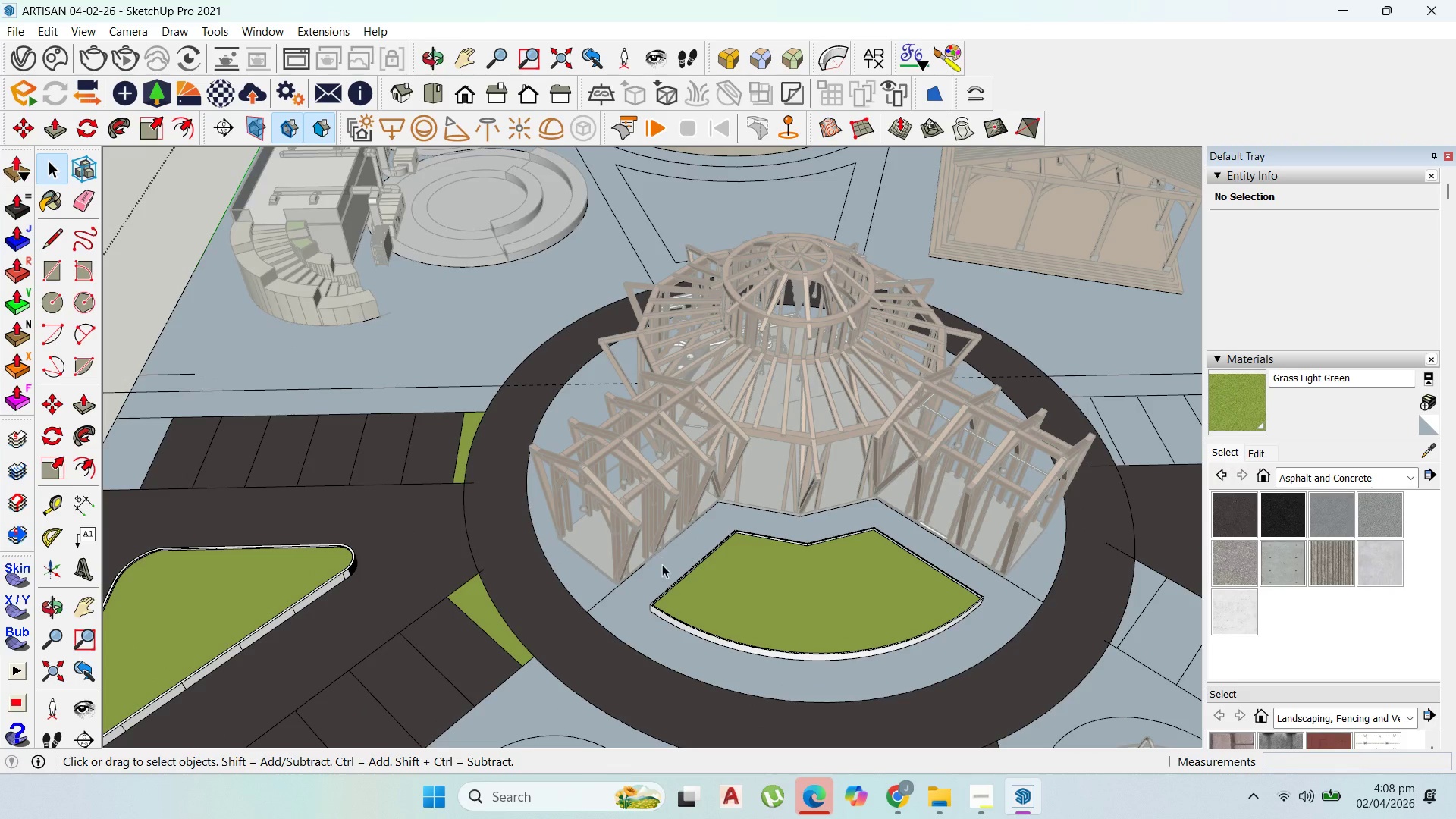 
double_click([662, 564])
 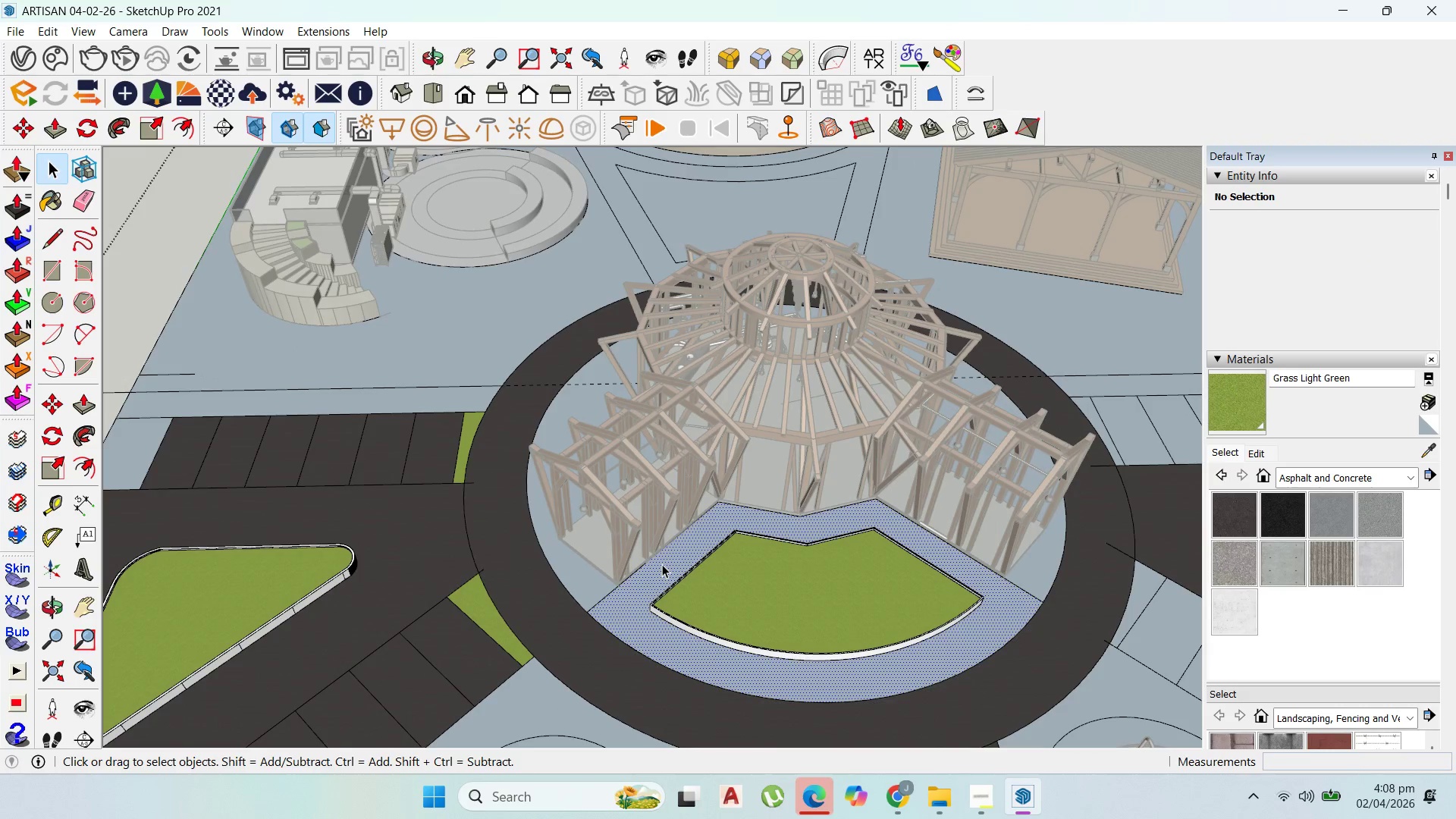 
triple_click([662, 564])
 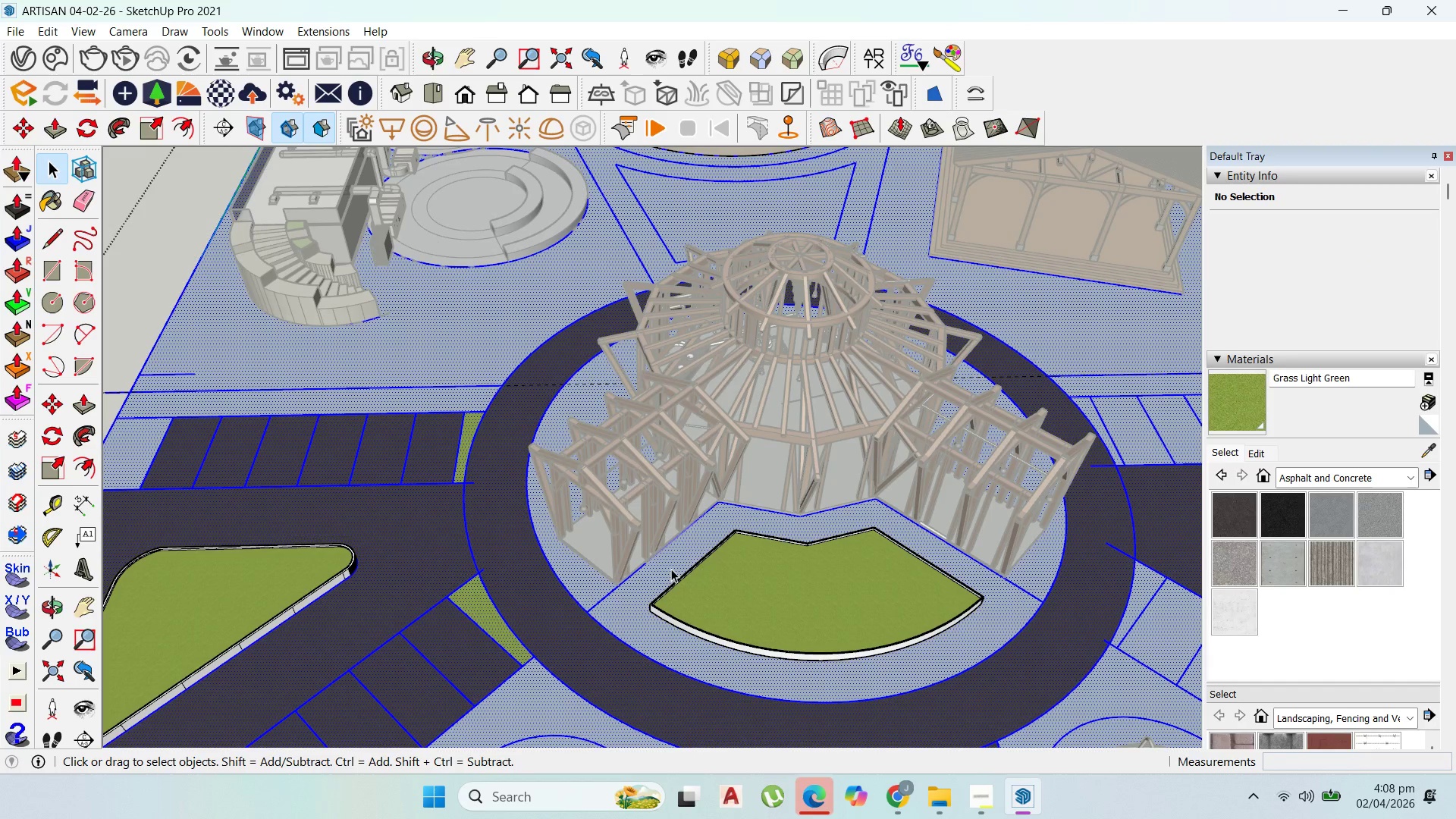 
left_click([671, 567])
 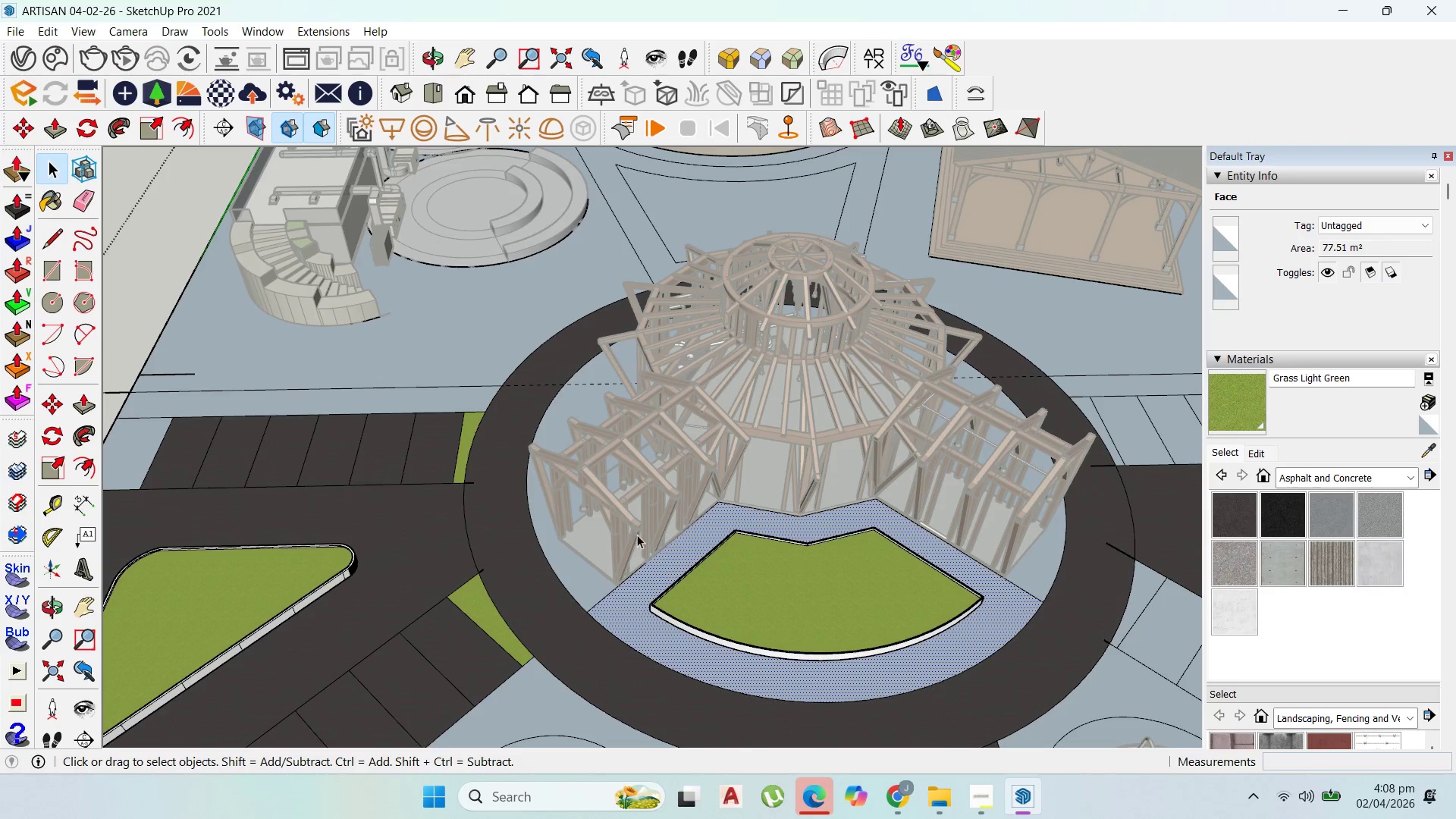 
scroll: coordinate [677, 548], scroll_direction: down, amount: 8.0
 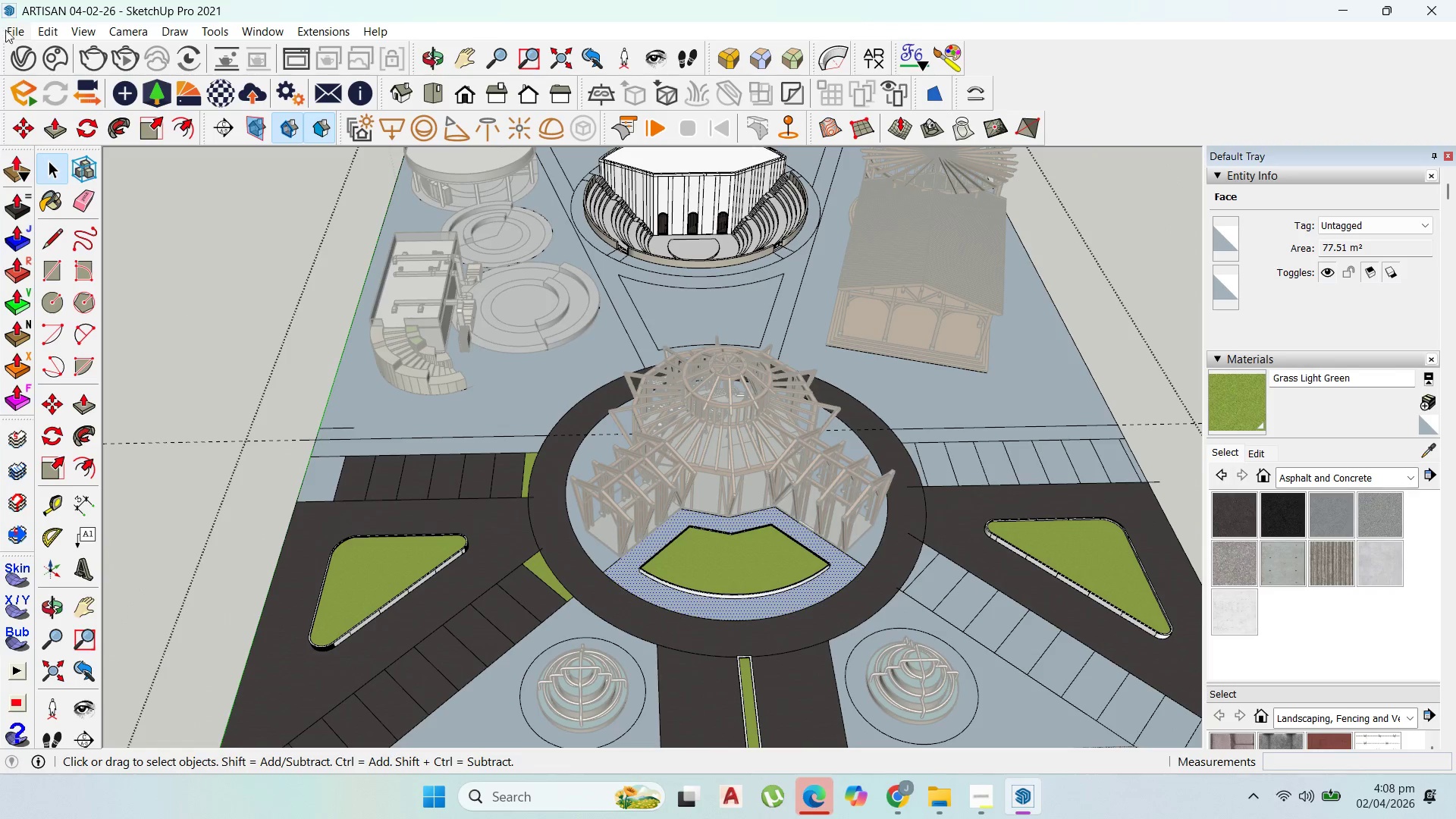 
left_click([27, 51])
 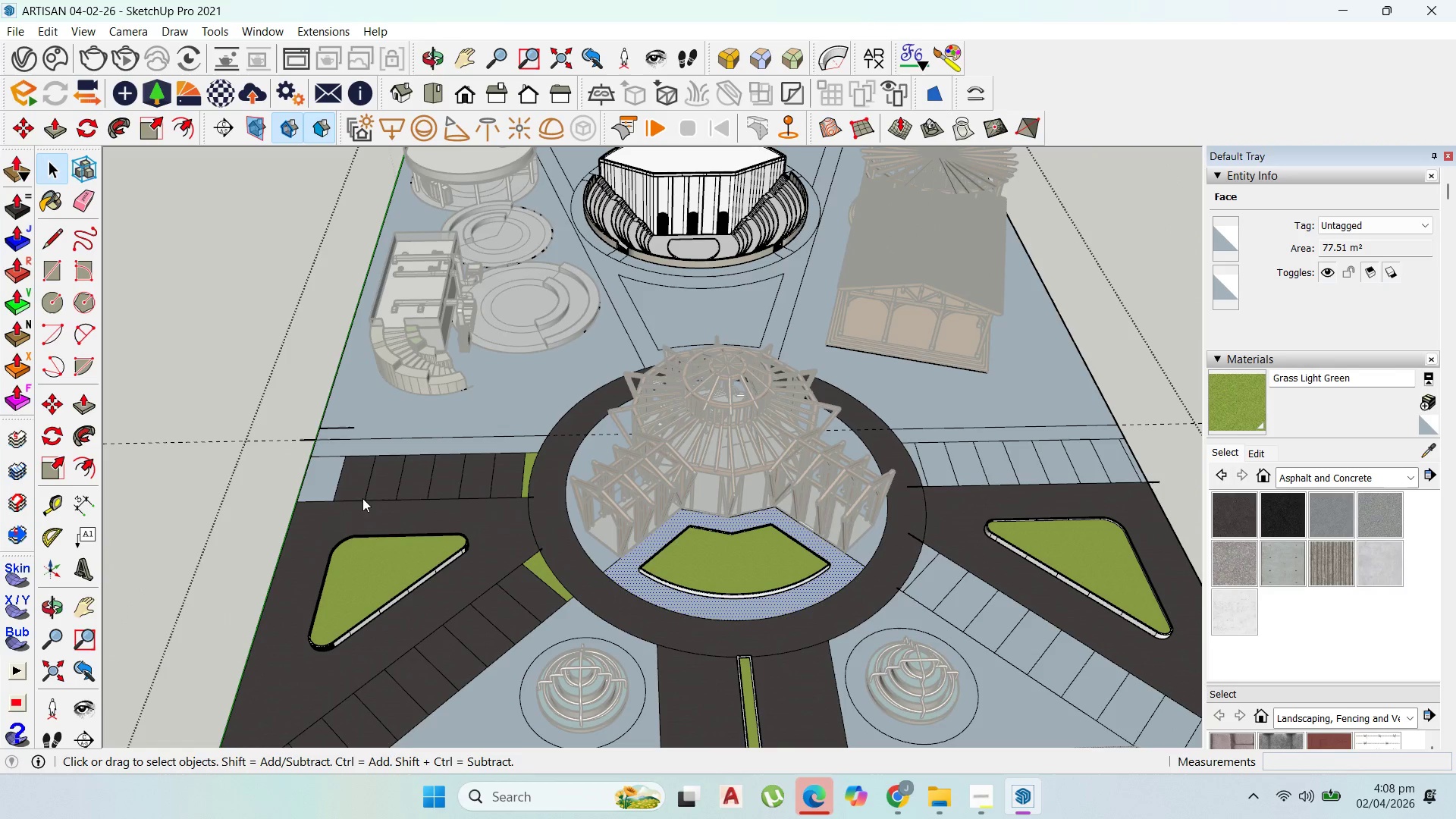 
left_click([981, 792])